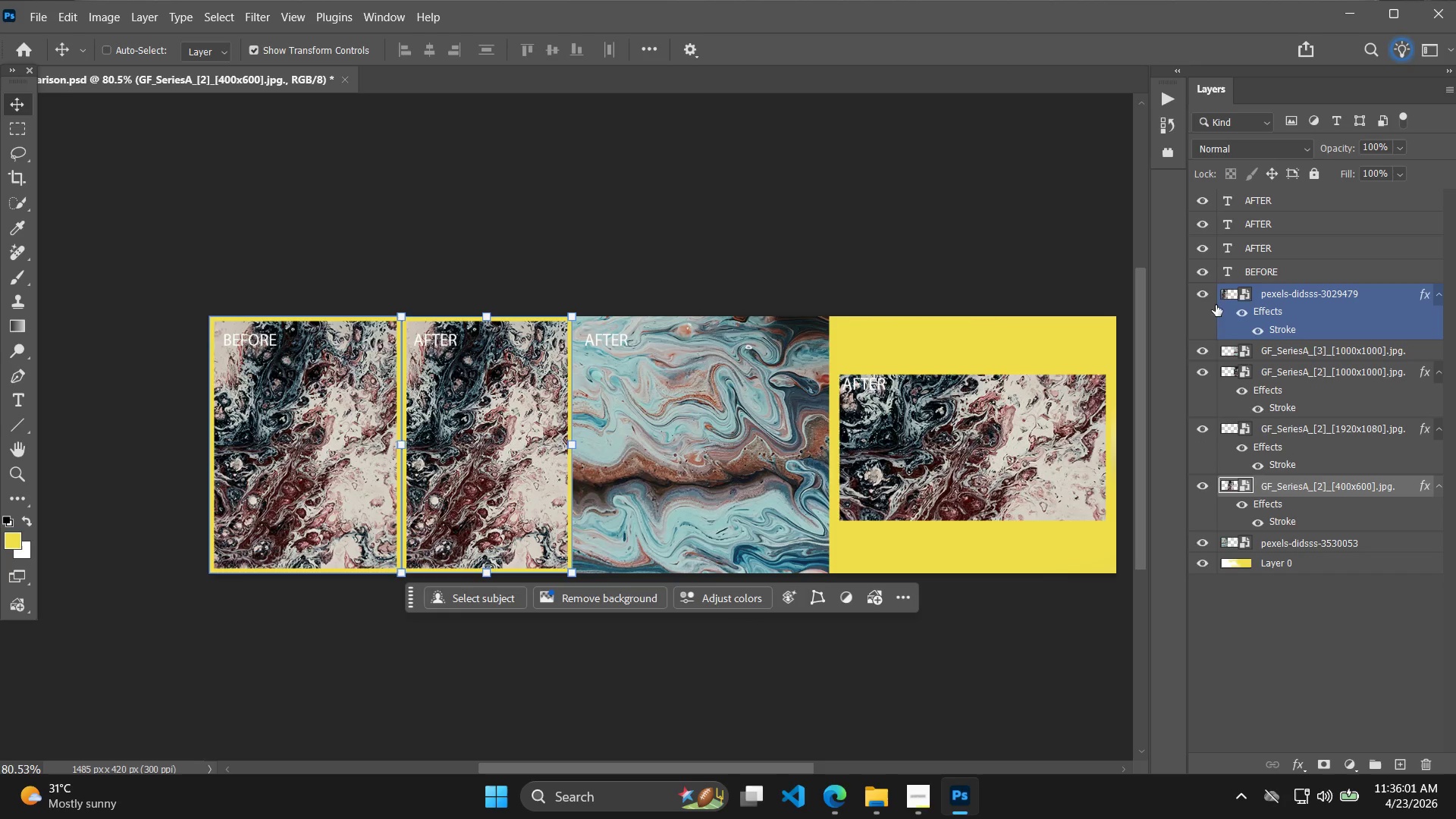 
left_click([1203, 293])
 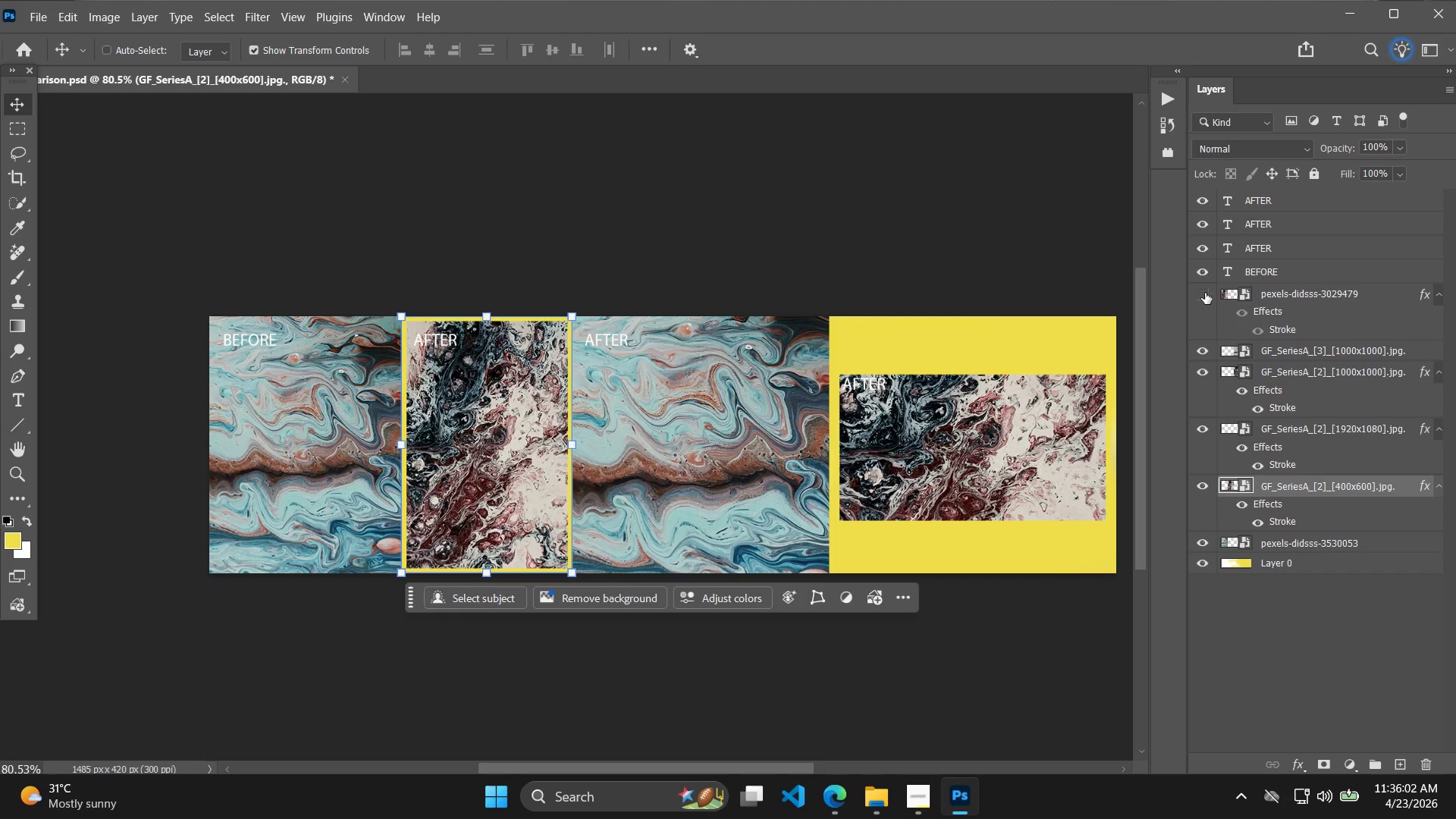 
left_click([1333, 299])
 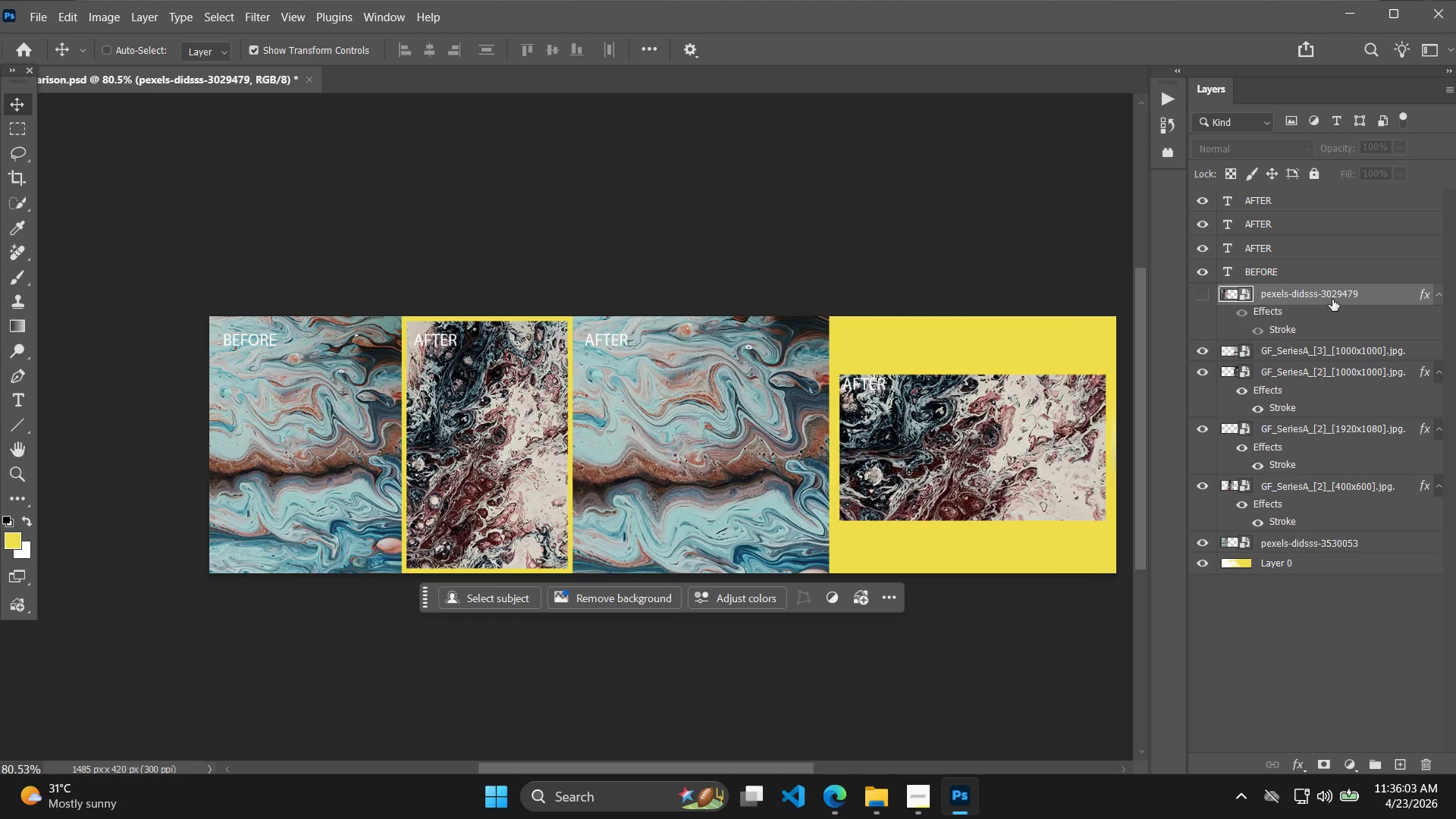 
key(Delete)
 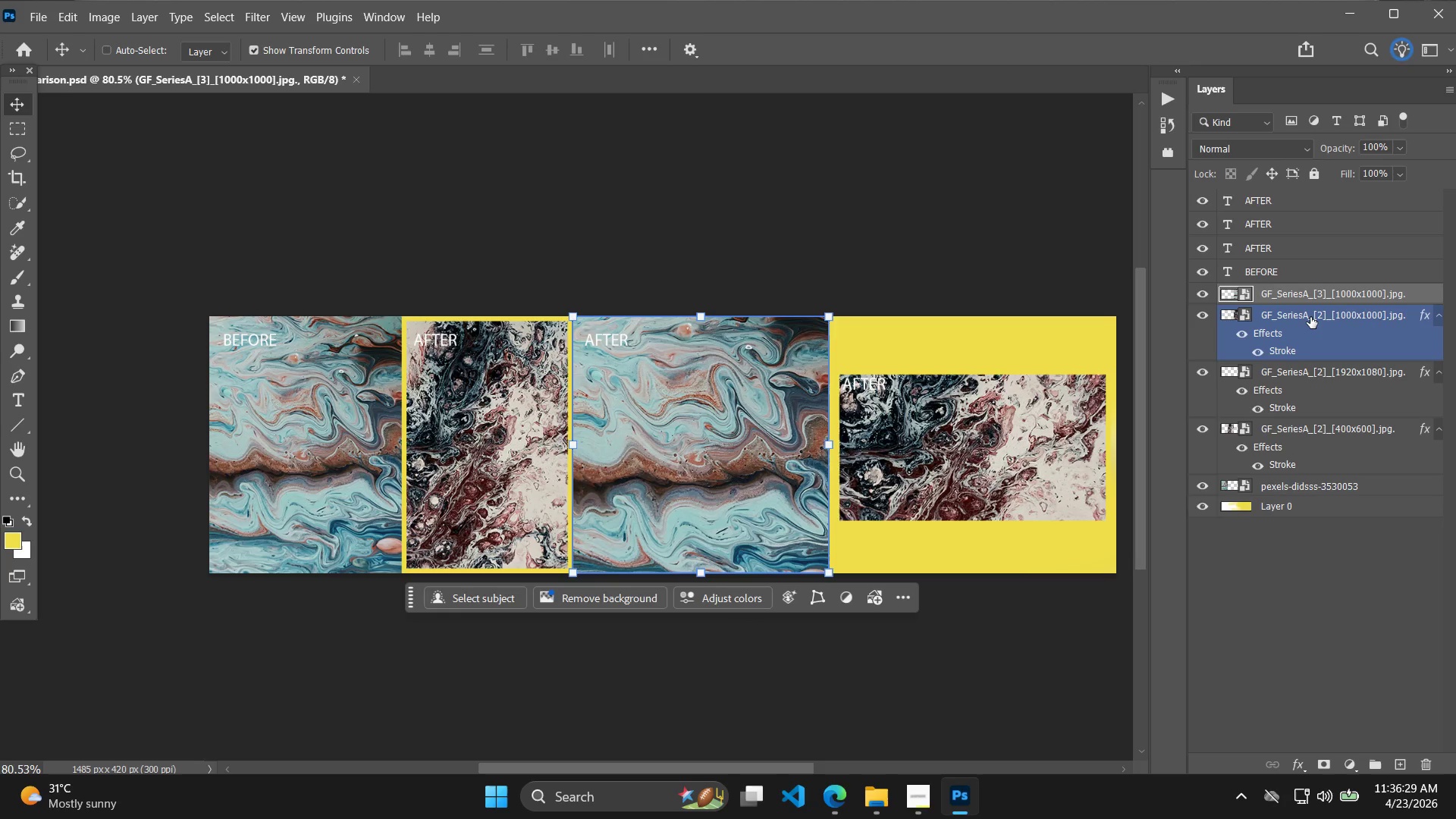 
wait(30.95)
 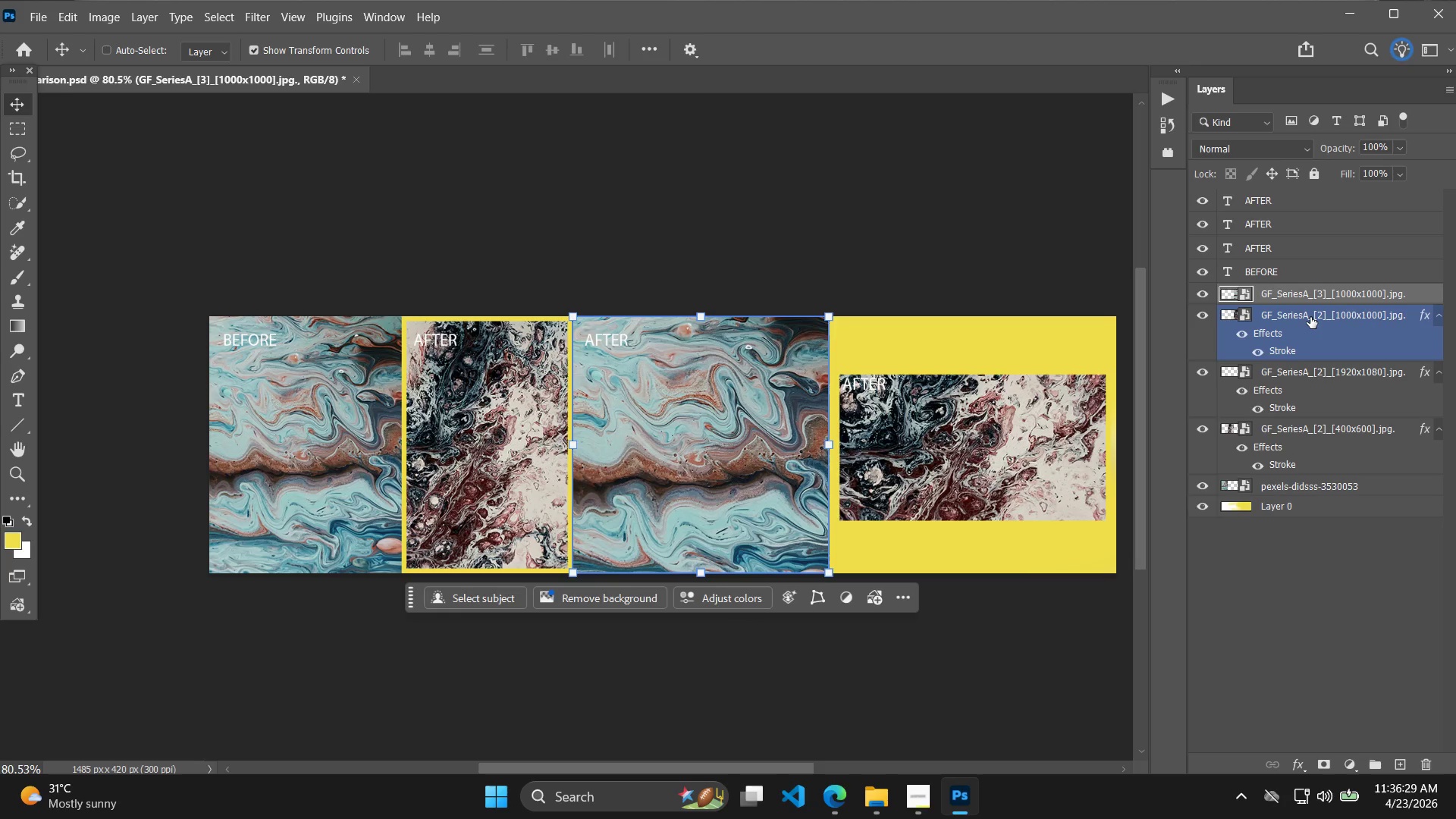 
key(Alt+Tab)
 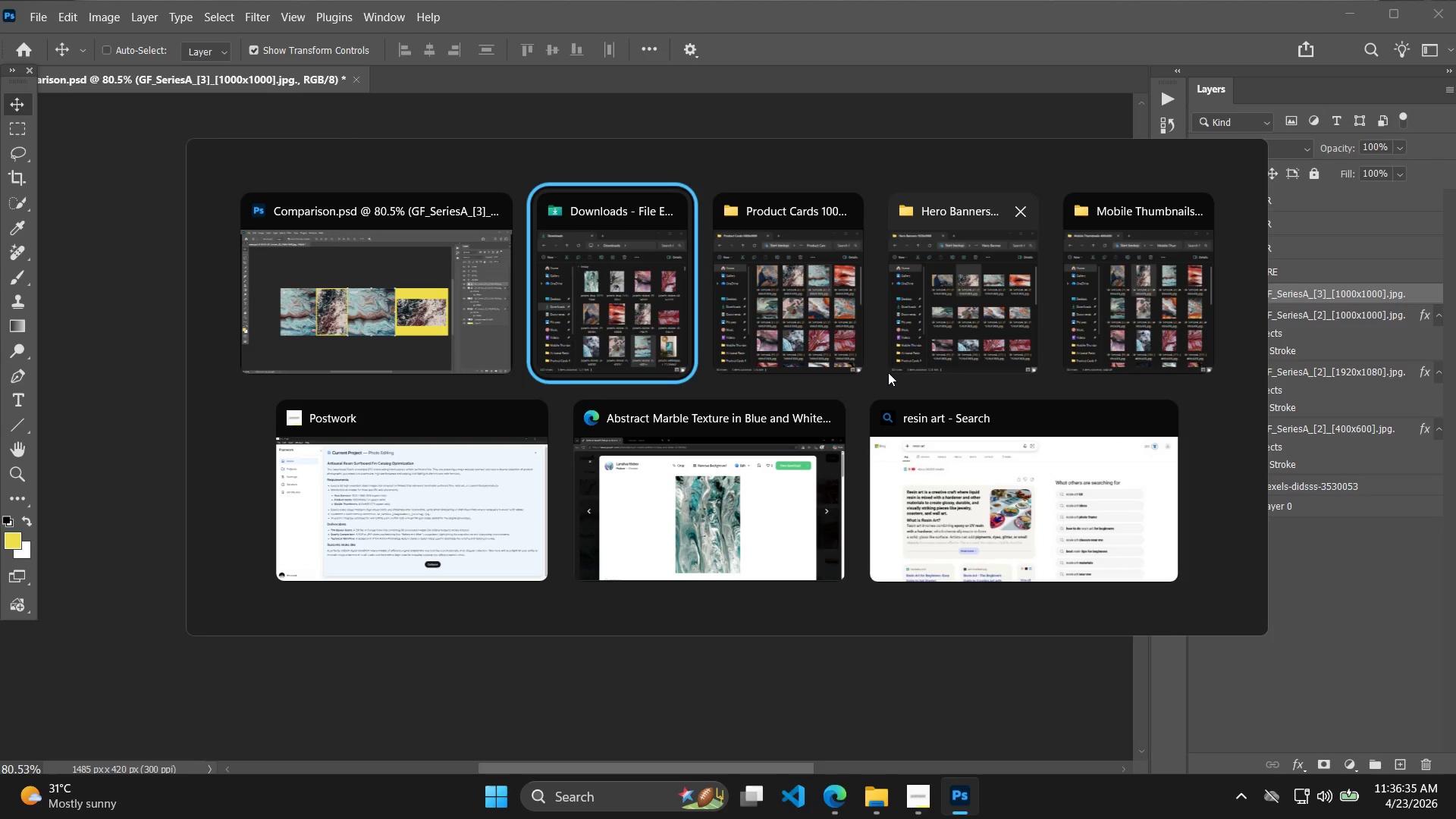 
key(Alt+Tab)
 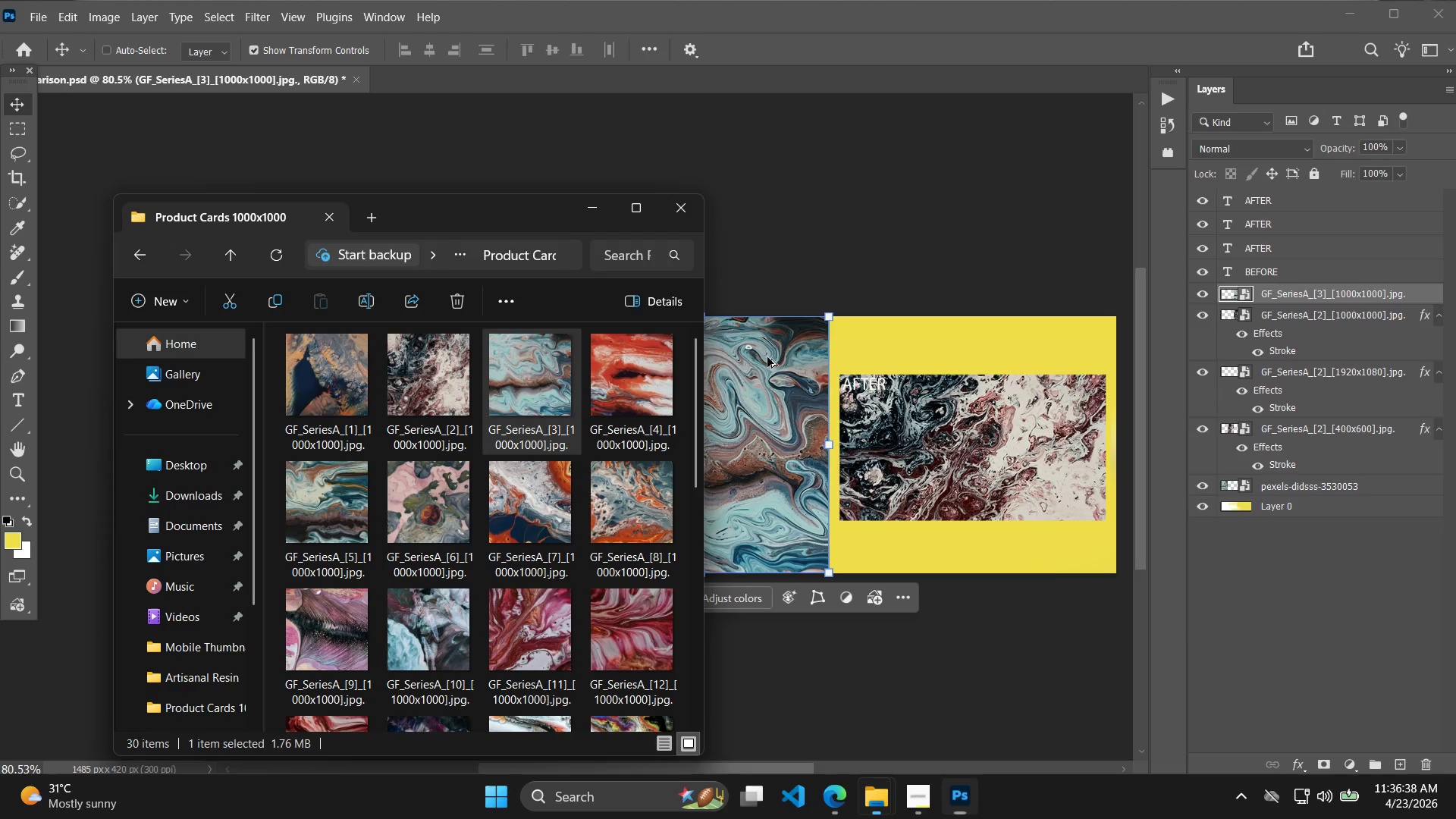 
key(Alt+Tab)
 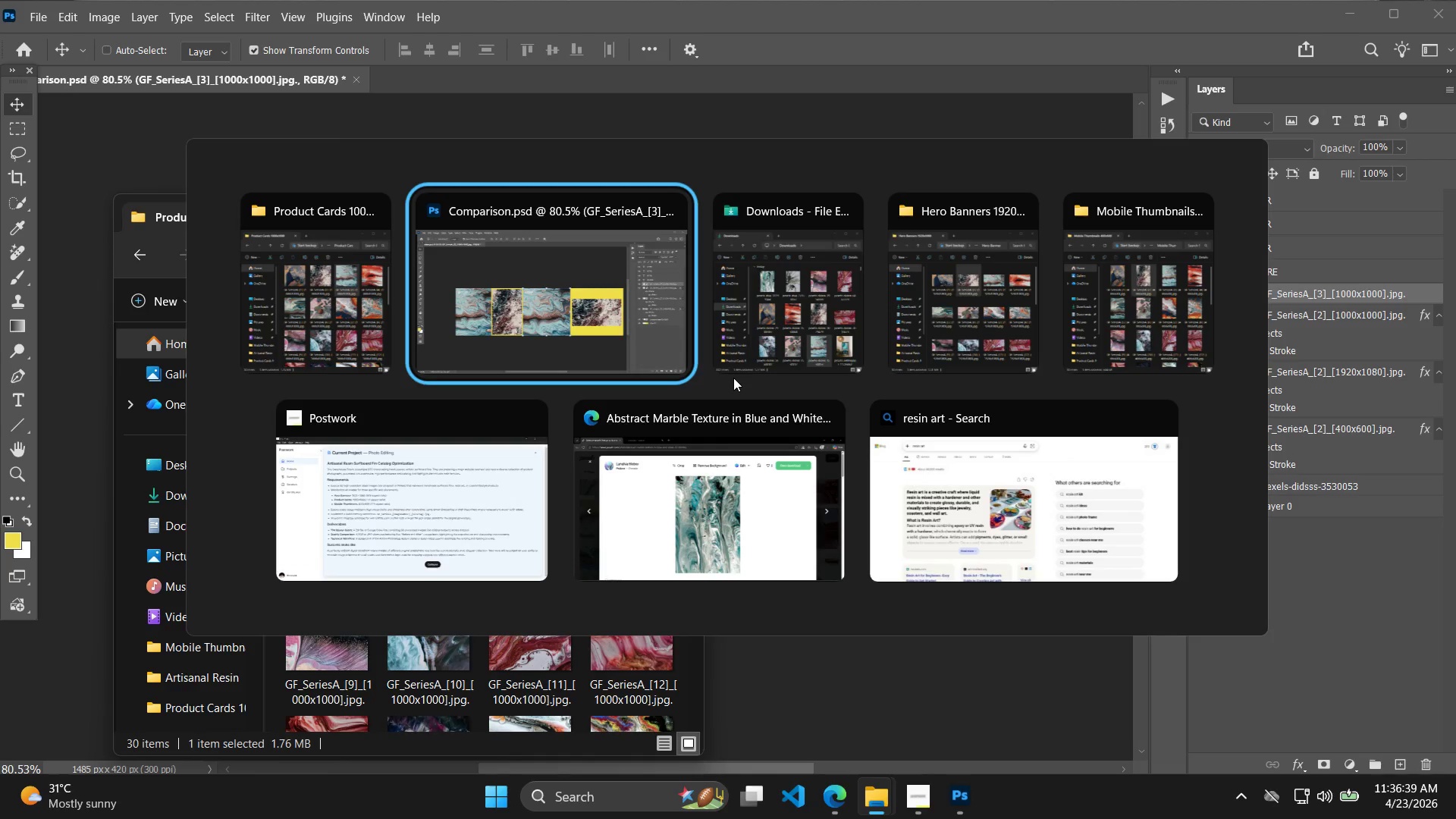 
key(Alt+Tab)
 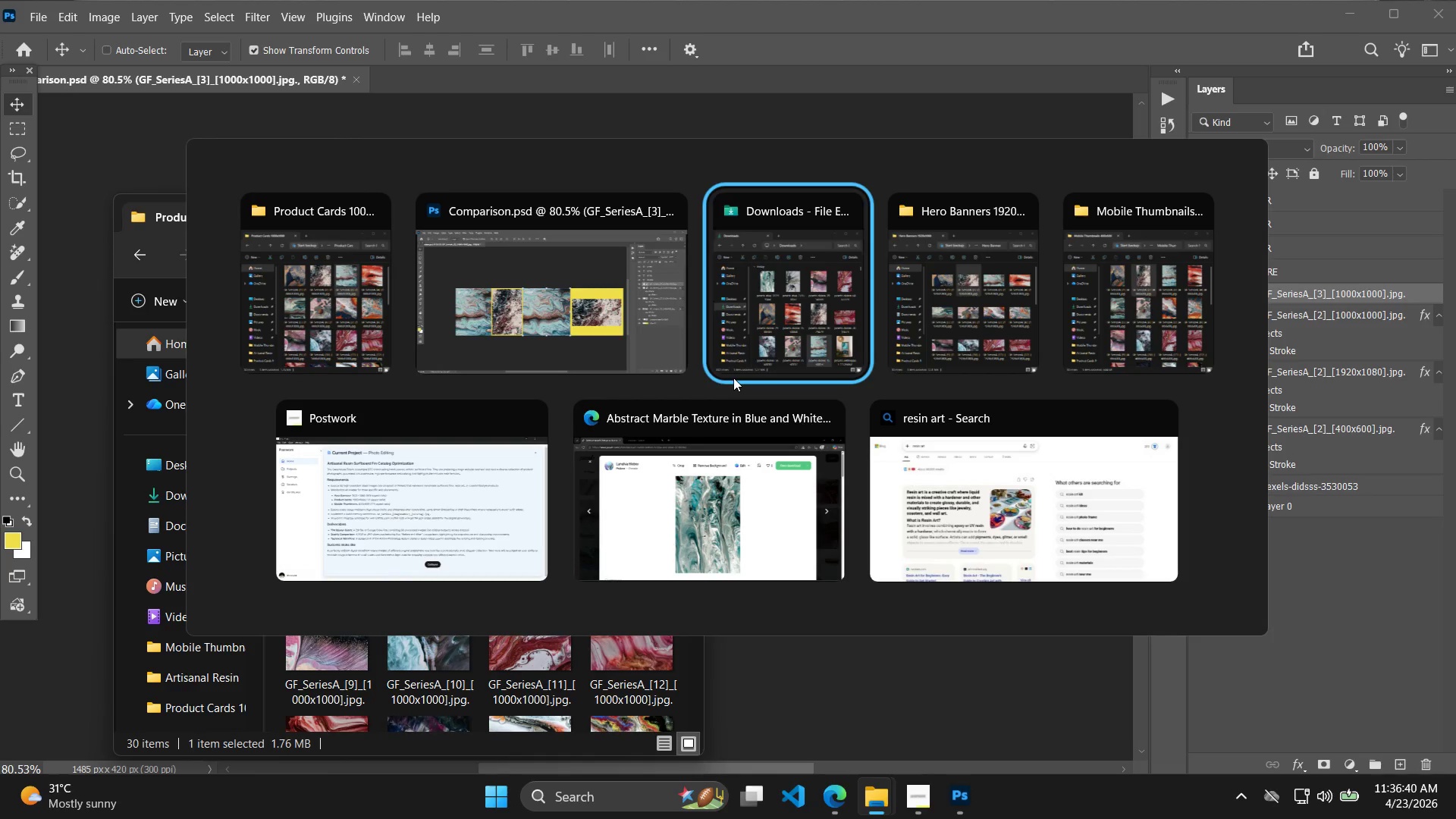 
key(Alt+Tab)
 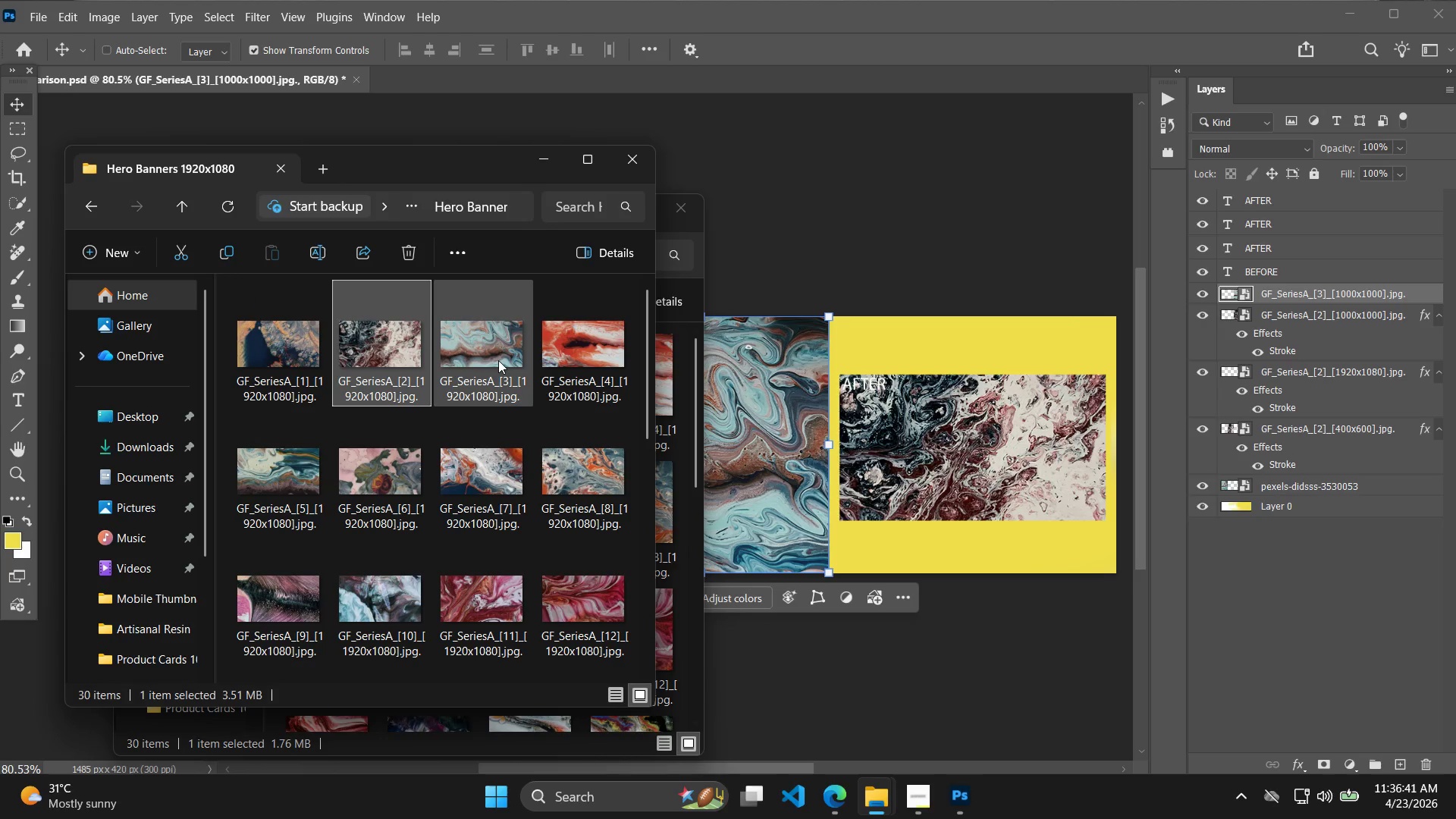 
left_click_drag(start_coordinate=[498, 360], to_coordinate=[902, 494])
 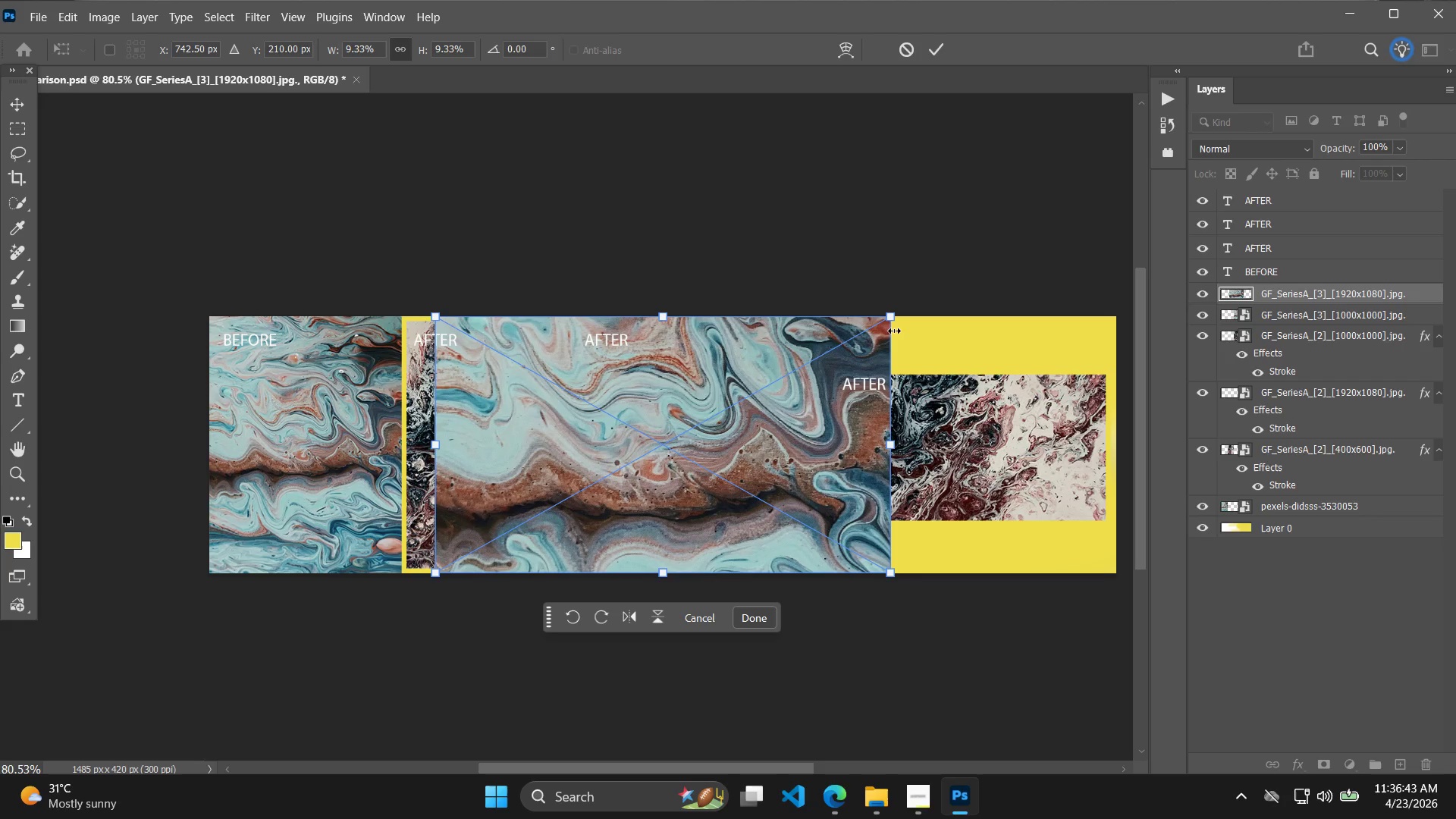 
left_click_drag(start_coordinate=[887, 314], to_coordinate=[684, 417])
 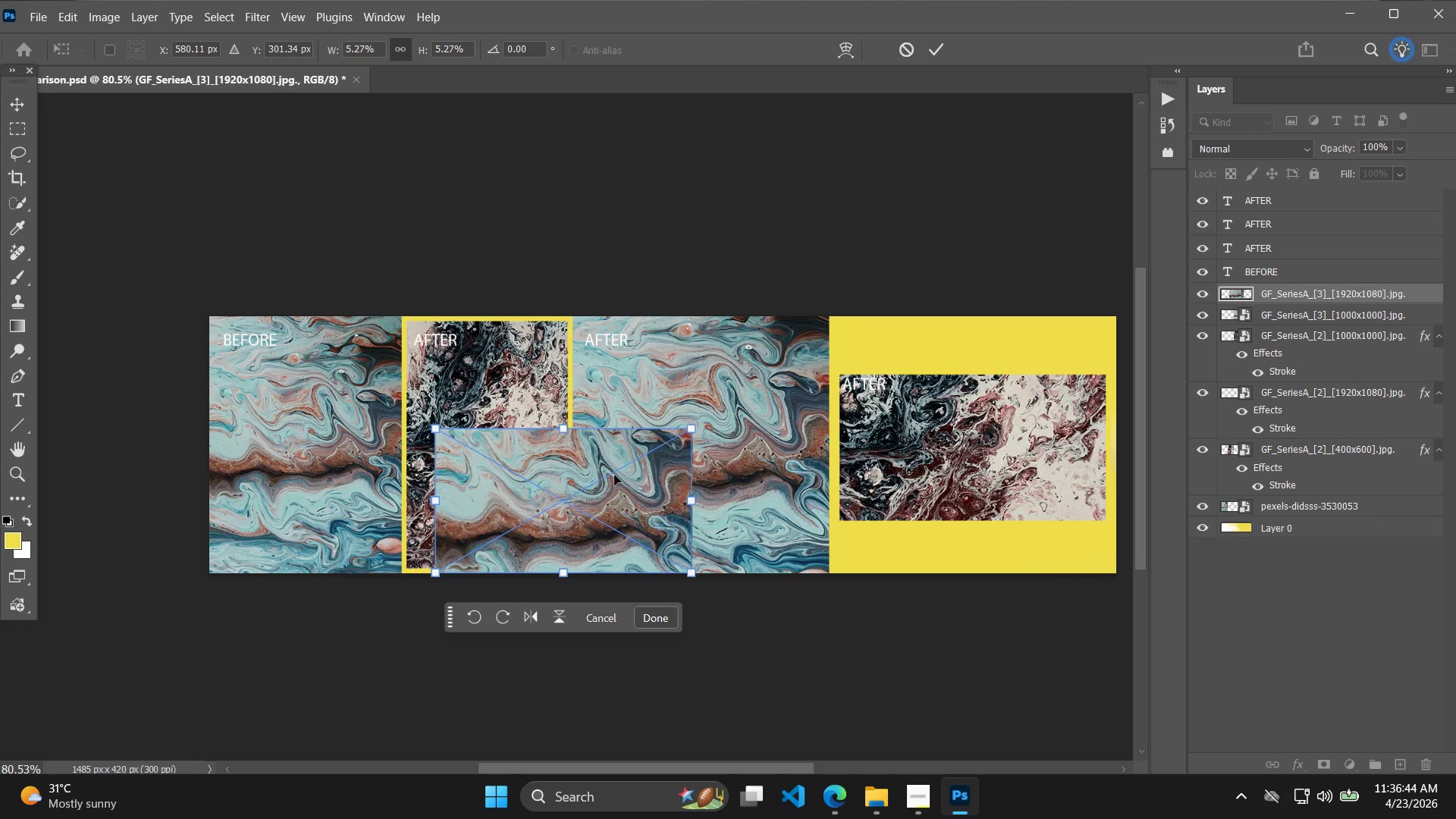 
left_click_drag(start_coordinate=[604, 479], to_coordinate=[1005, 423])
 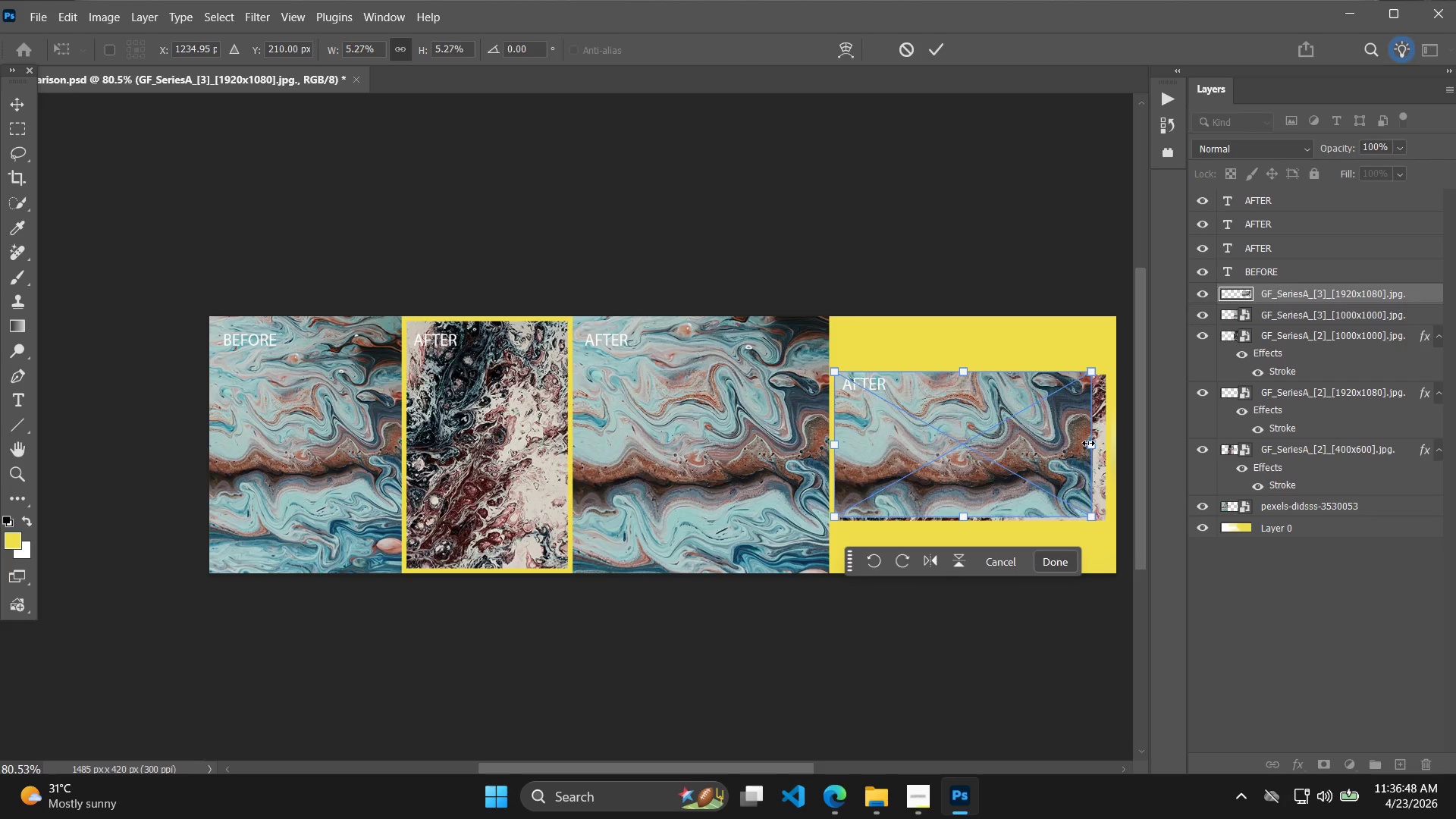 
left_click_drag(start_coordinate=[1088, 443], to_coordinate=[1097, 443])
 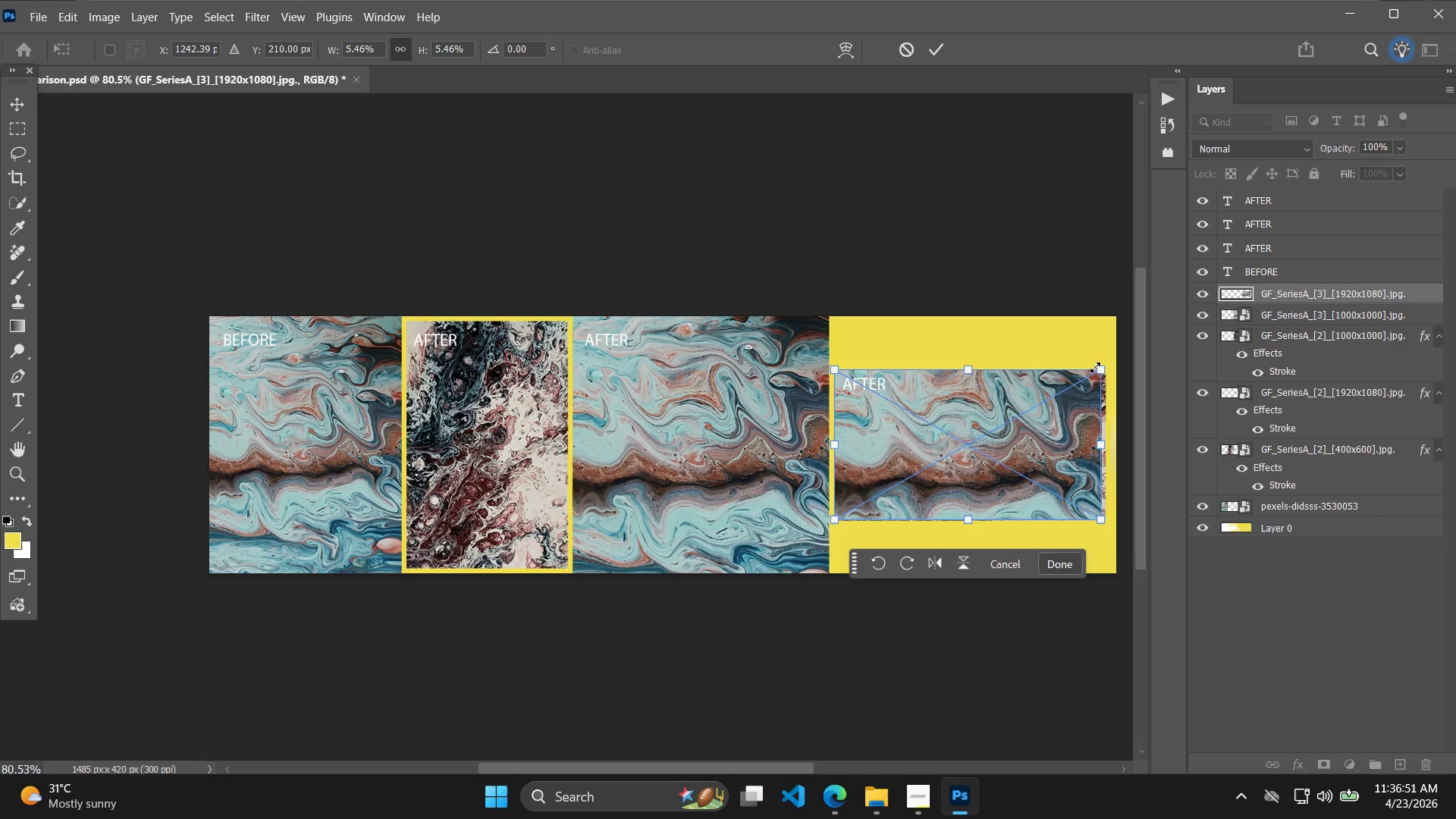 
left_click_drag(start_coordinate=[1097, 372], to_coordinate=[1089, 376])
 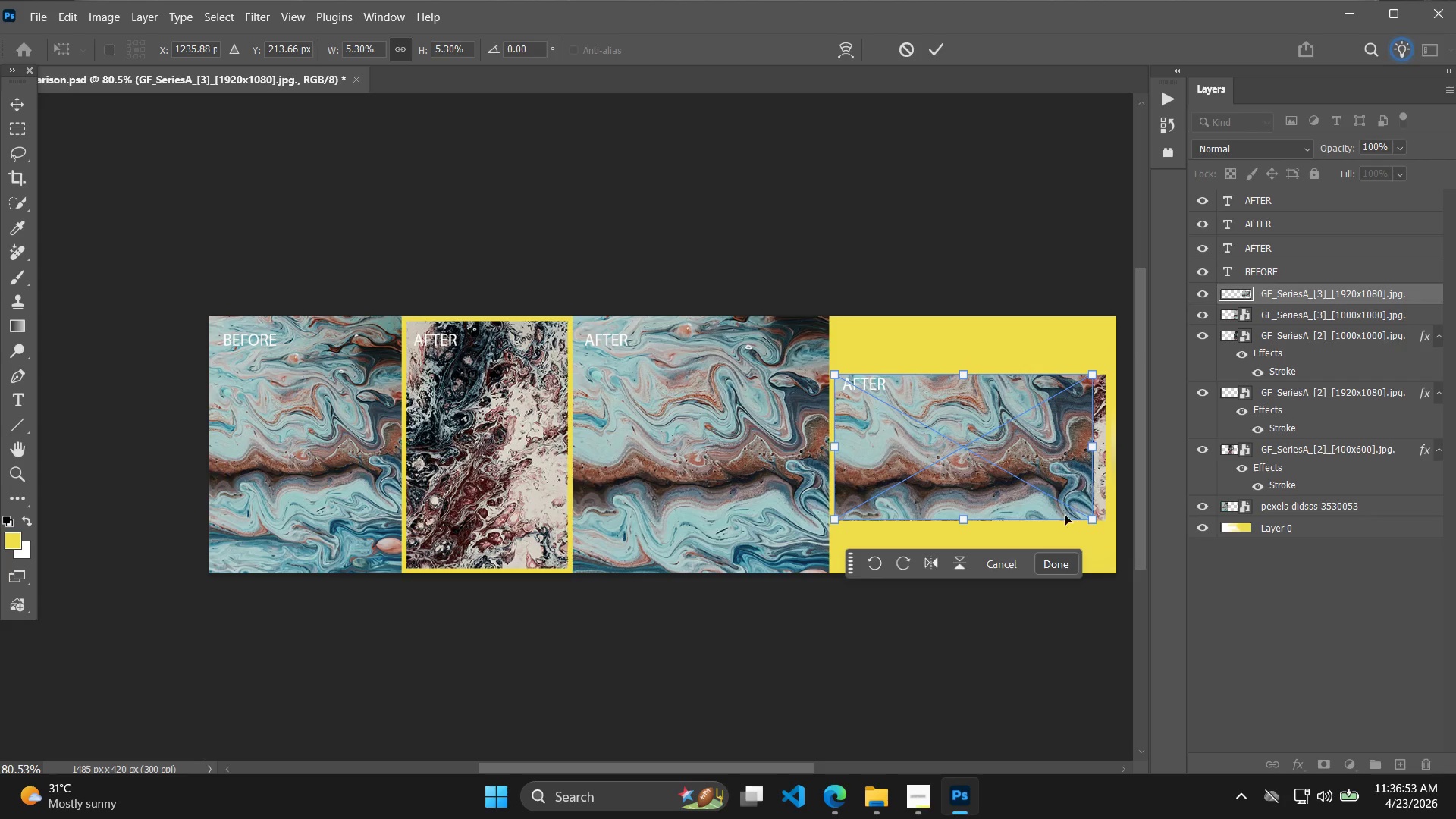 
mouse_move([973, 506])
 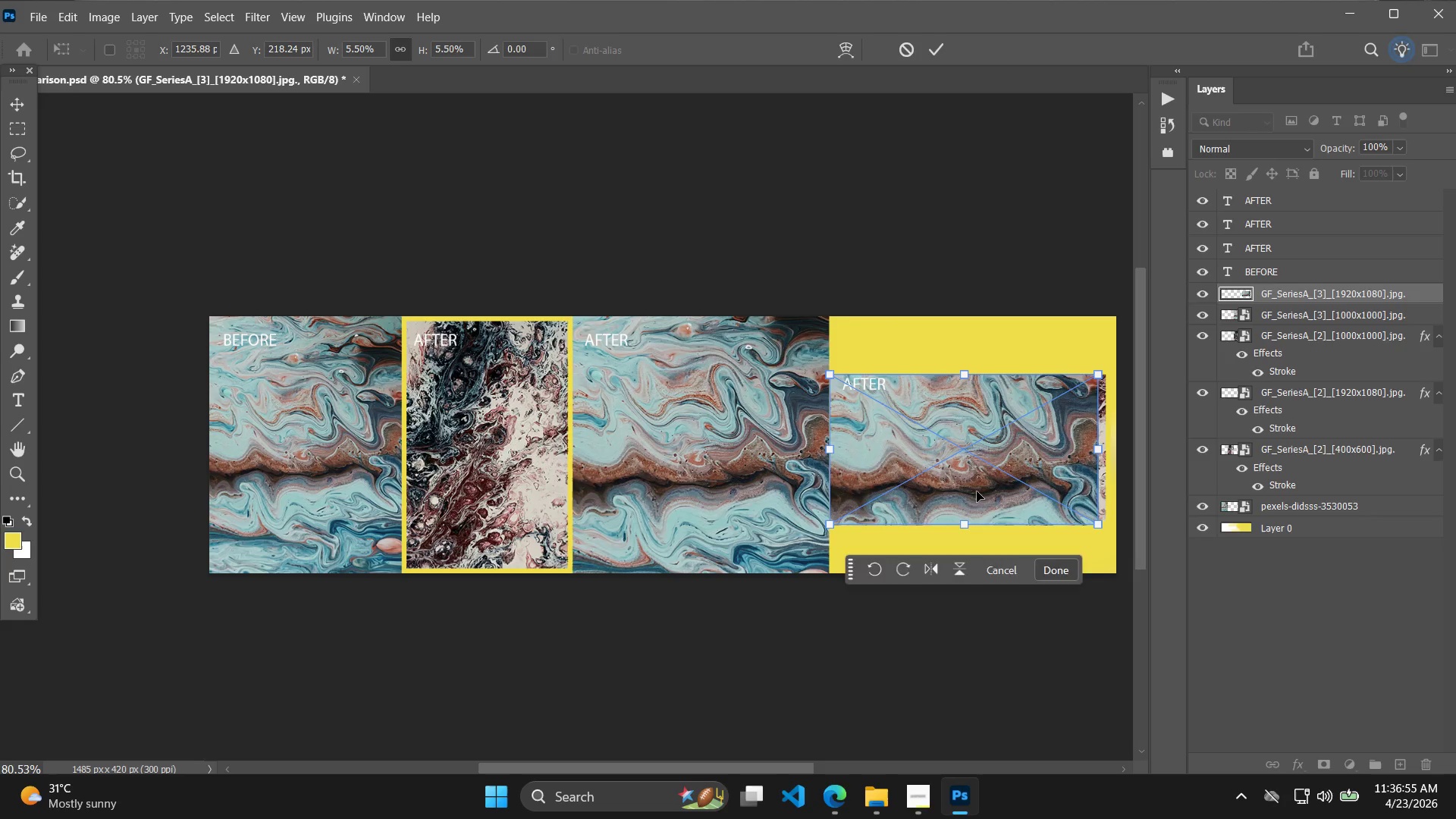 
left_click_drag(start_coordinate=[977, 491], to_coordinate=[985, 491])
 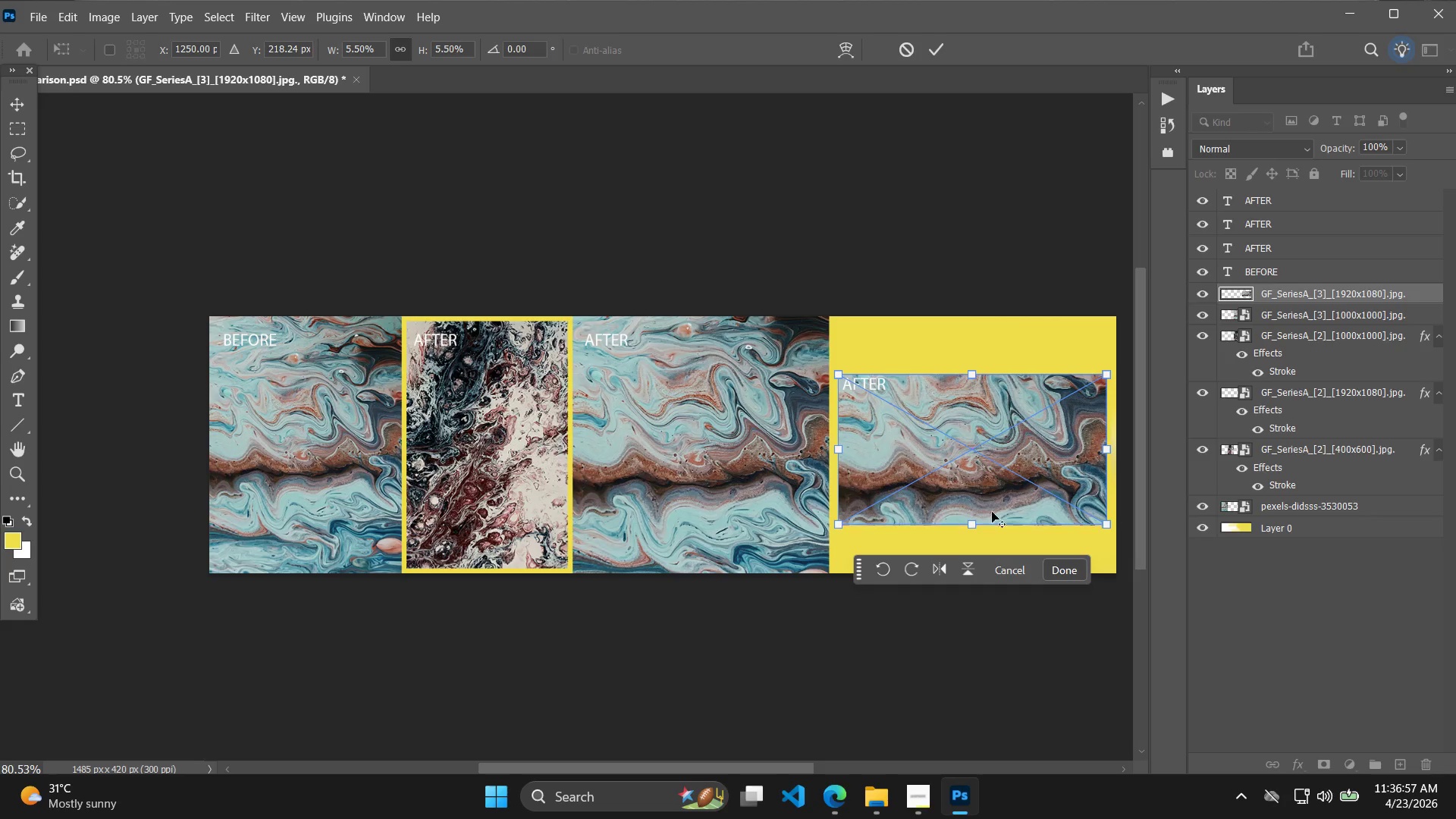 
key(Alt+AltLeft)
 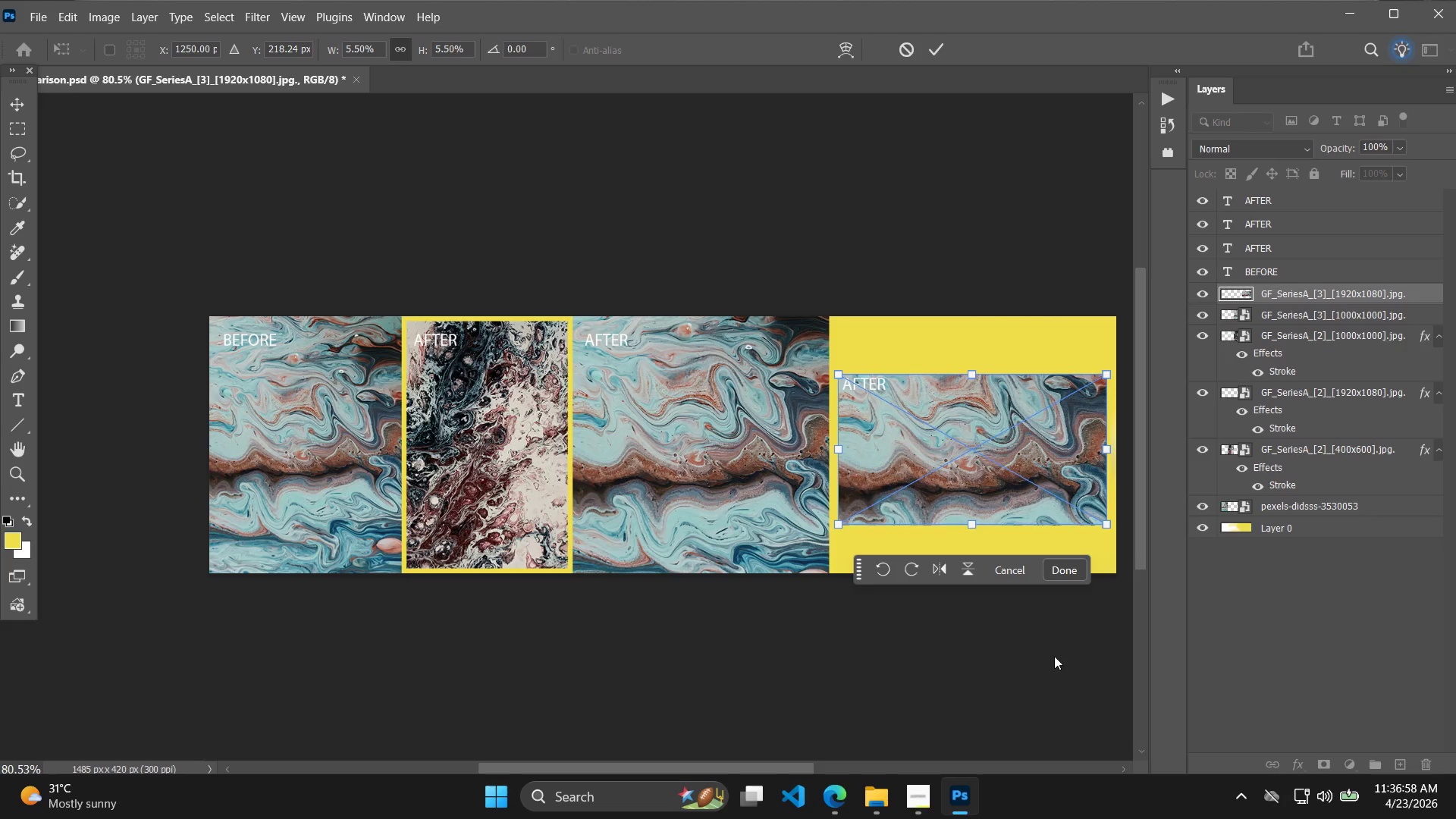 
hold_key(key=Space, duration=0.47)
 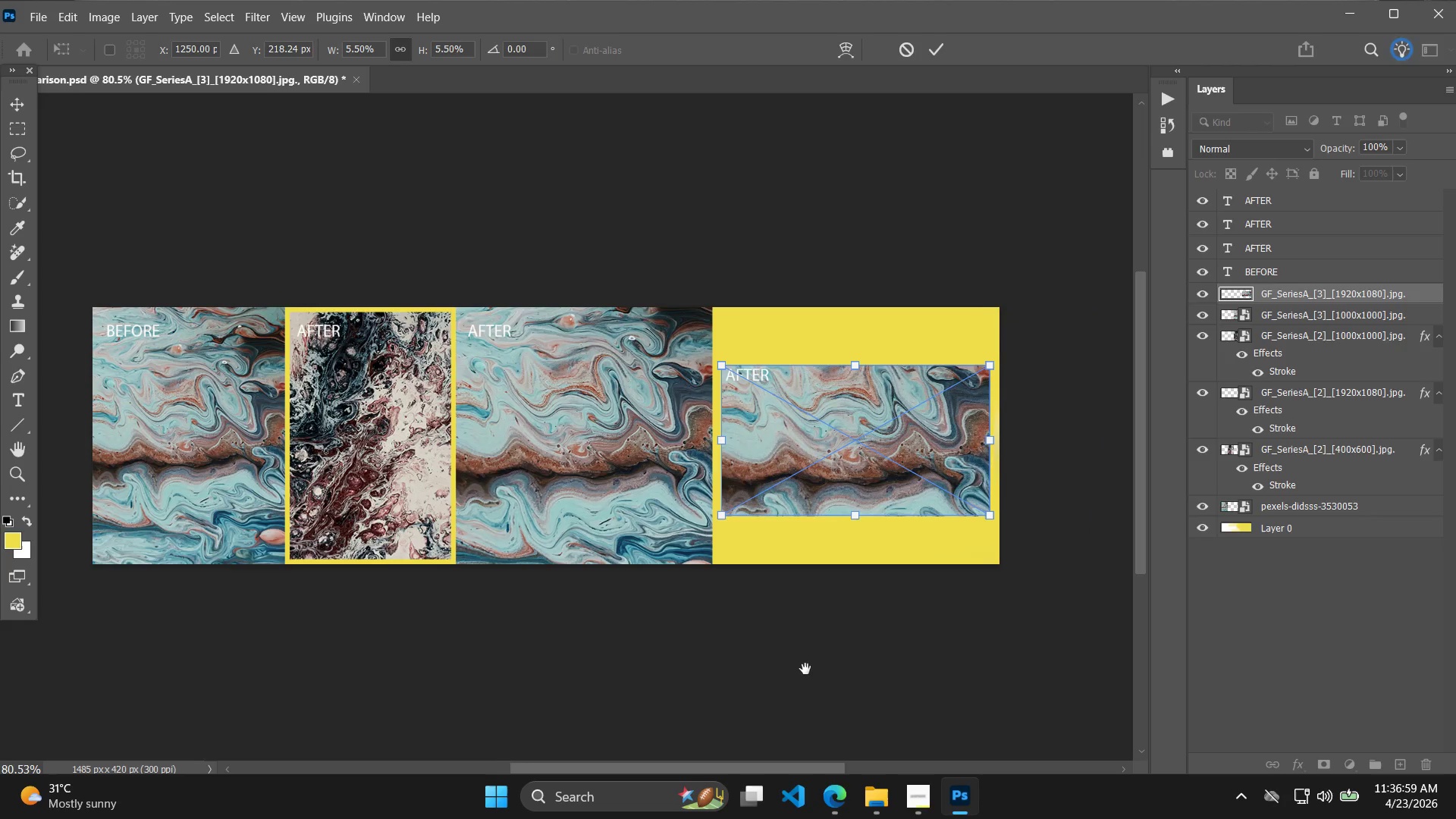 
left_click_drag(start_coordinate=[1039, 663], to_coordinate=[883, 666])
 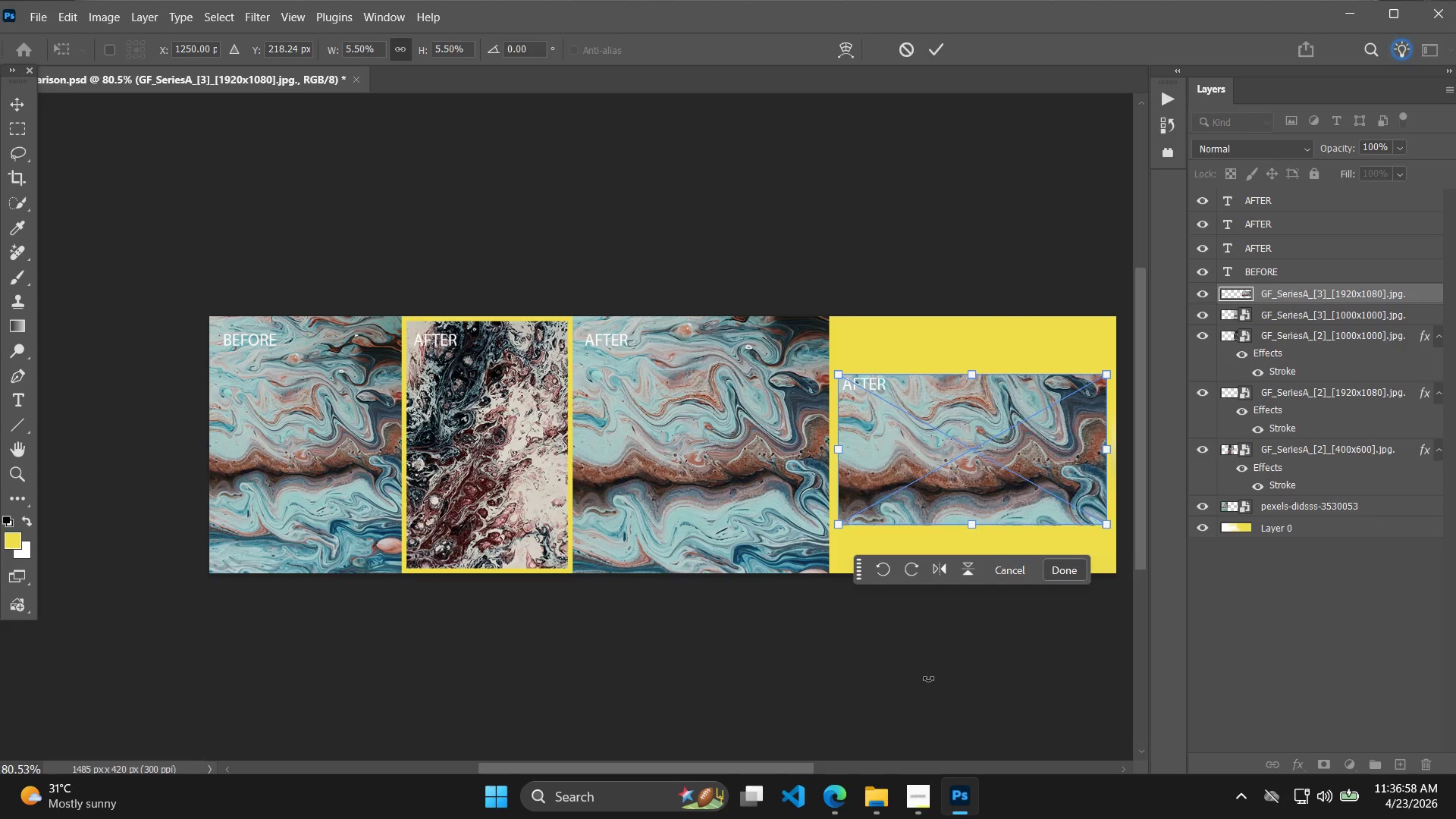 
hold_key(key=Space, duration=0.47)
 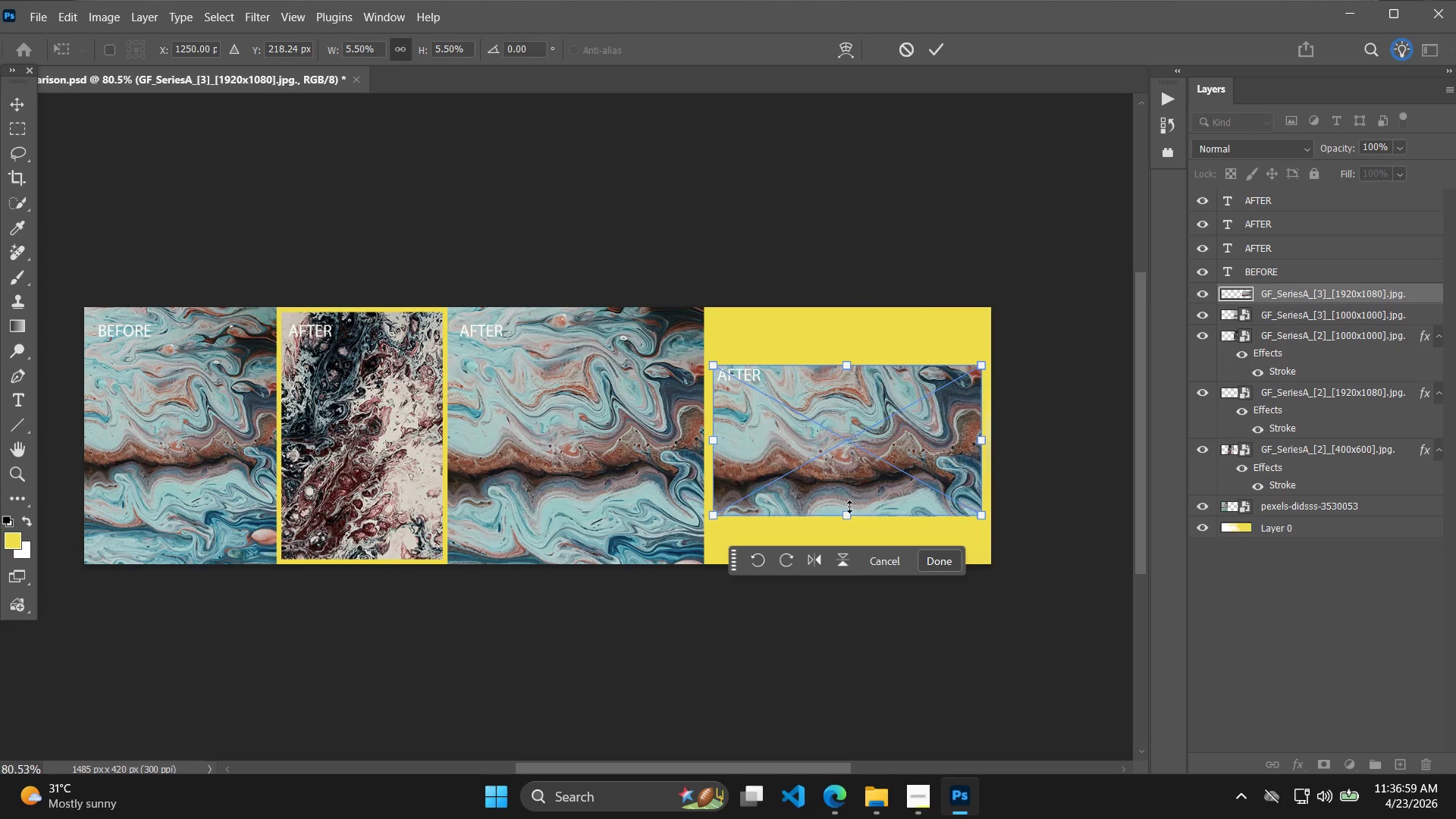 
left_click_drag(start_coordinate=[928, 678], to_coordinate=[803, 669])
 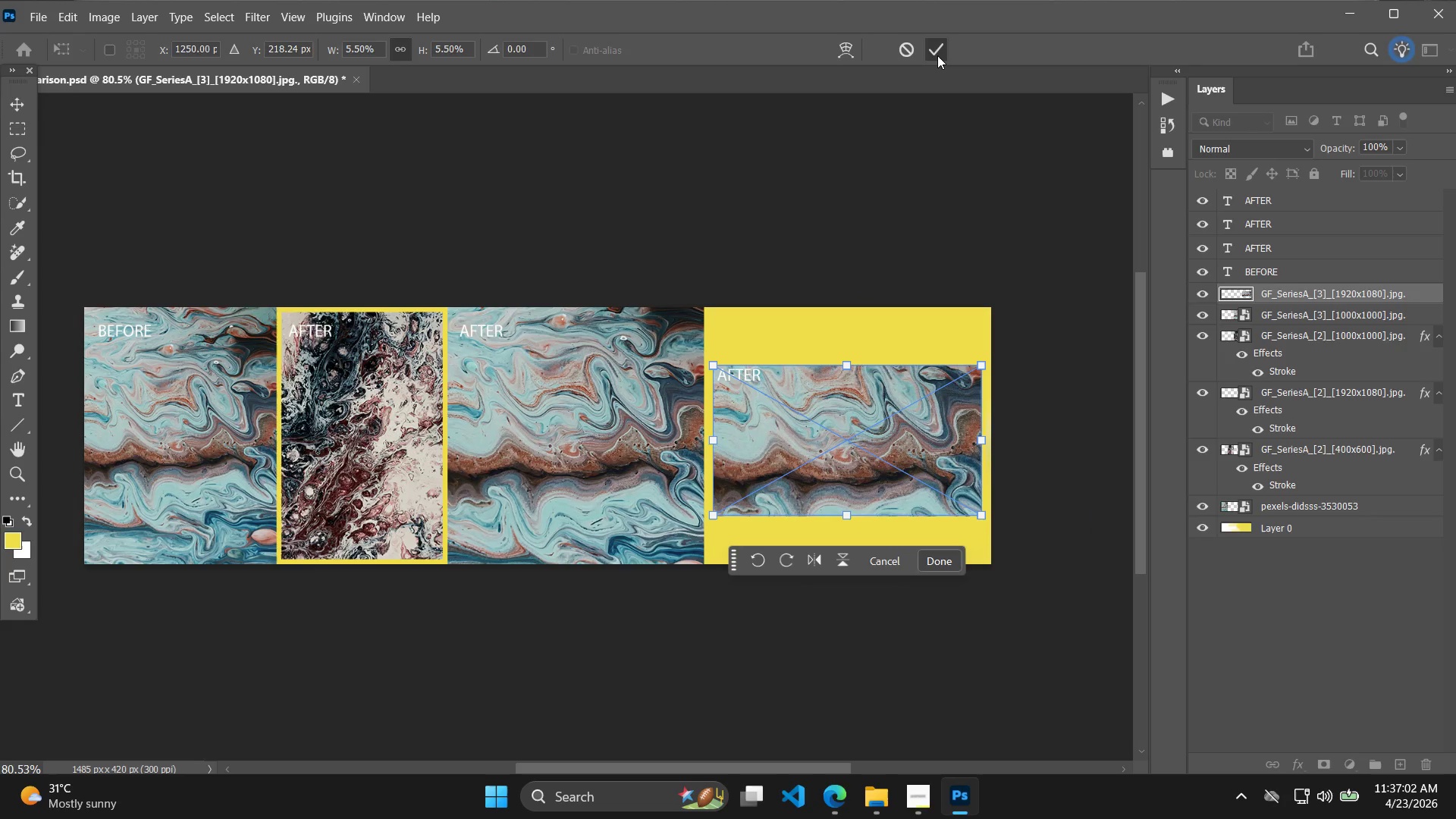 
hold_key(key=Space, duration=0.48)
 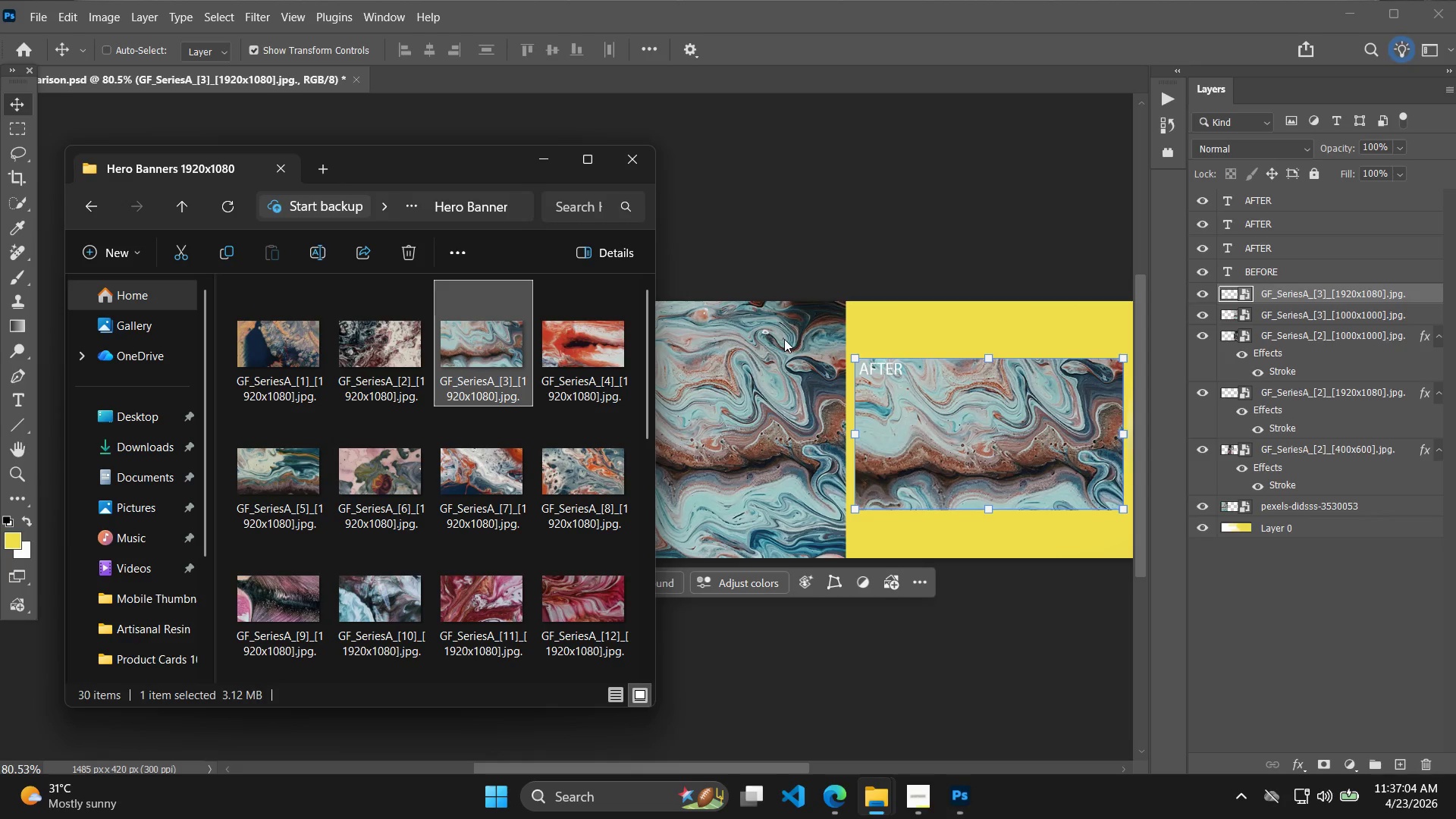 
left_click_drag(start_coordinate=[673, 209], to_coordinate=[815, 203])
 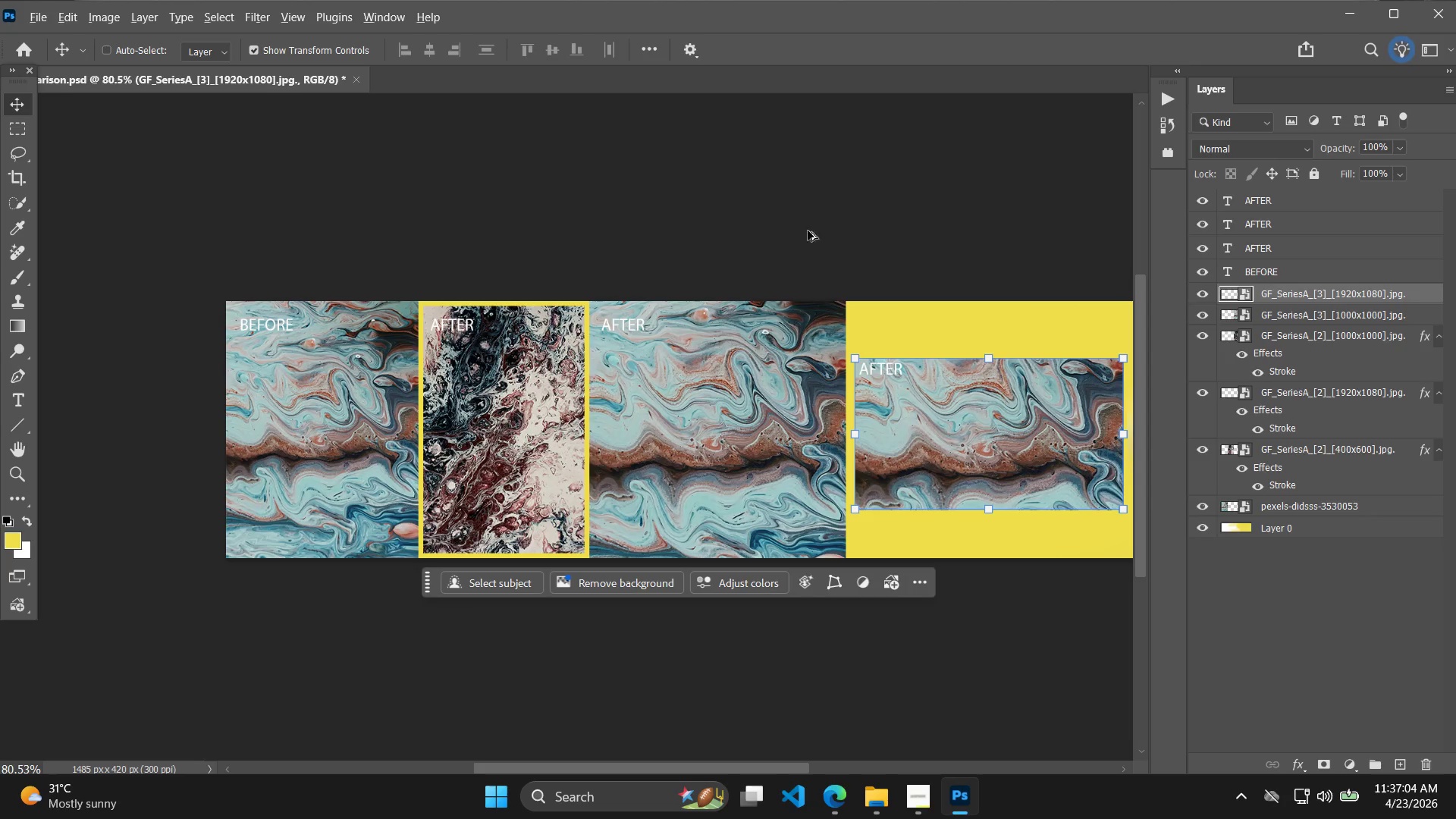 
key(Alt+AltLeft)
 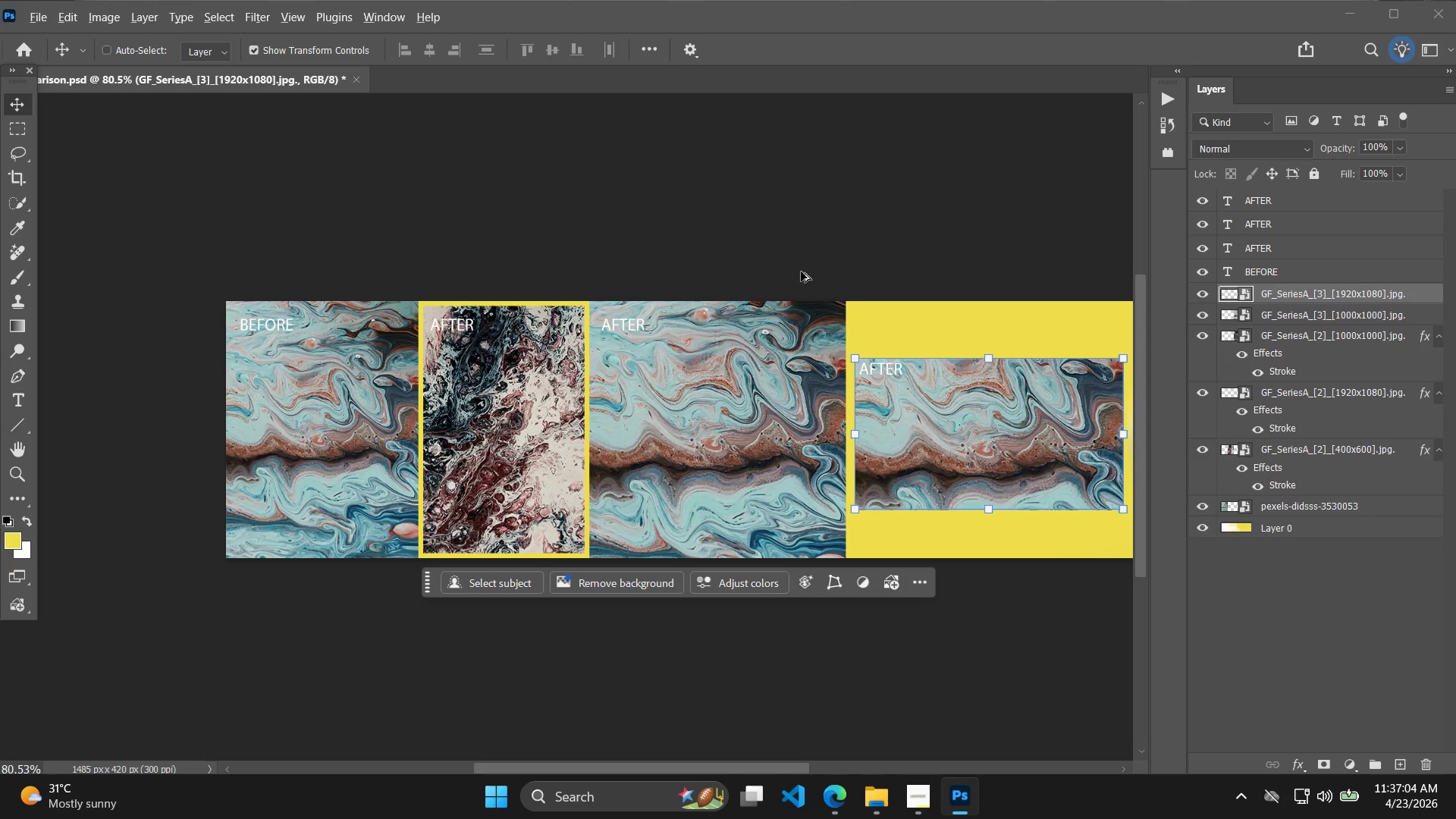 
key(Alt+Tab)
 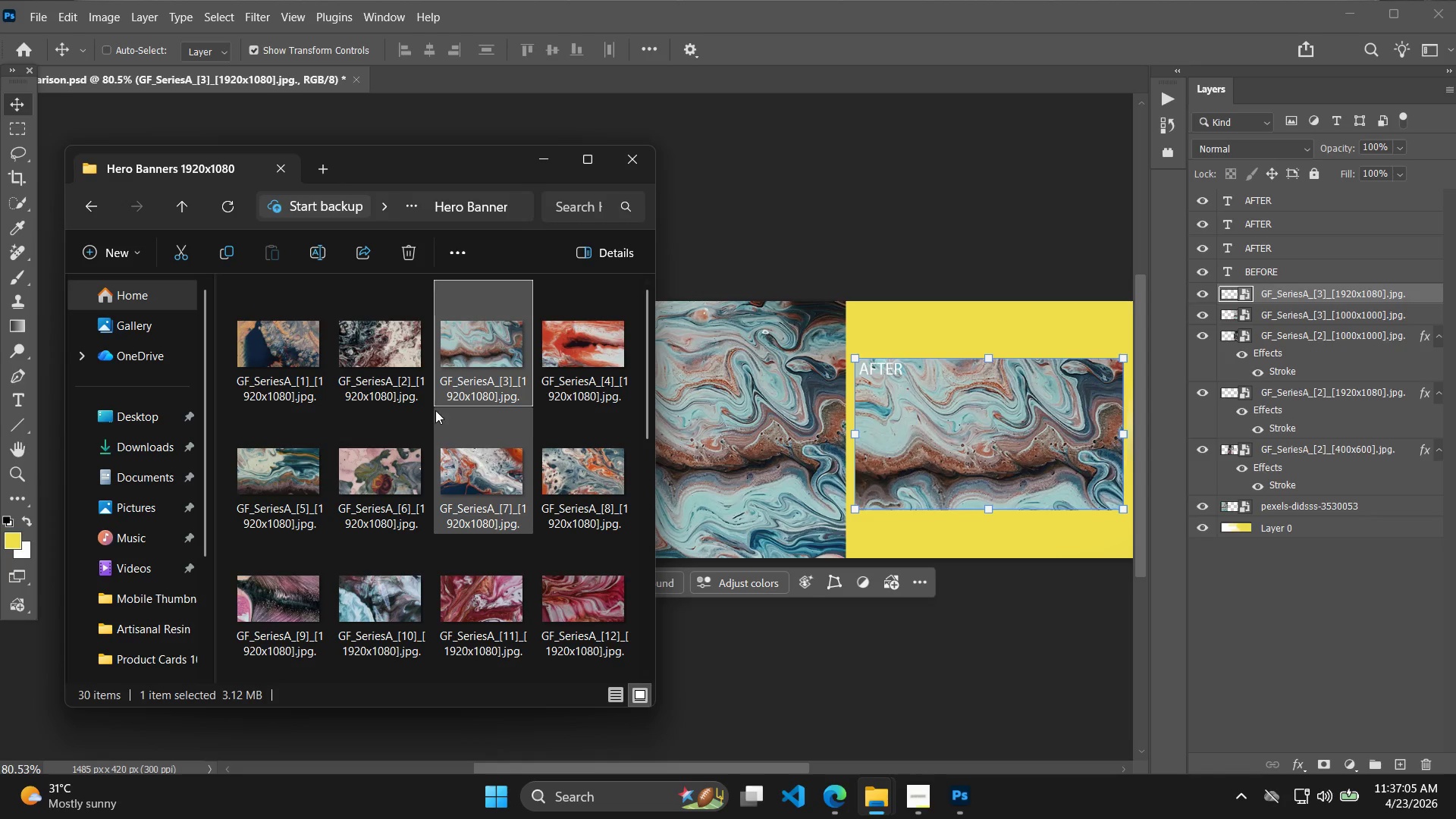 
key(Alt+Tab)
 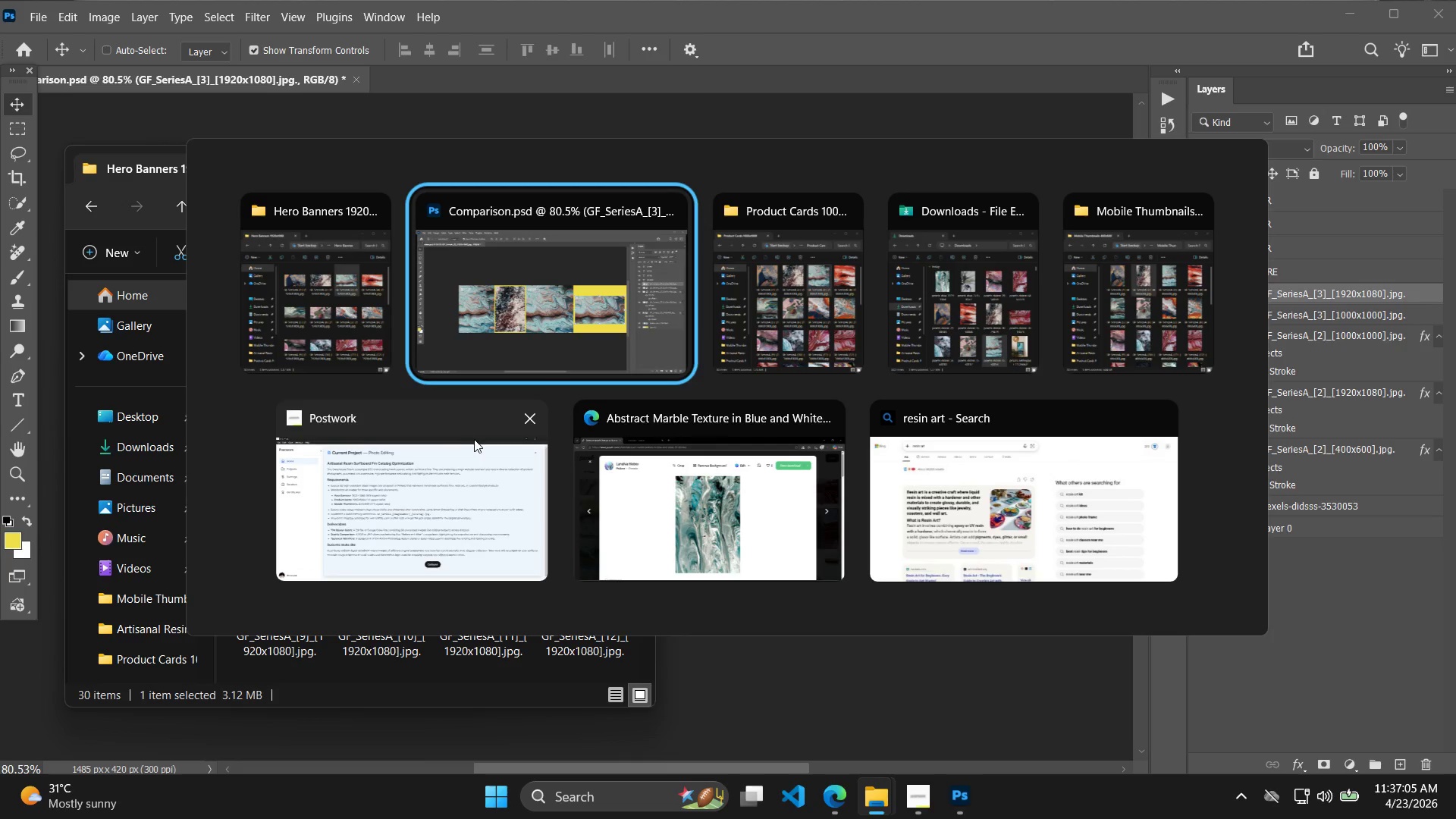 
key(Alt+Tab)
 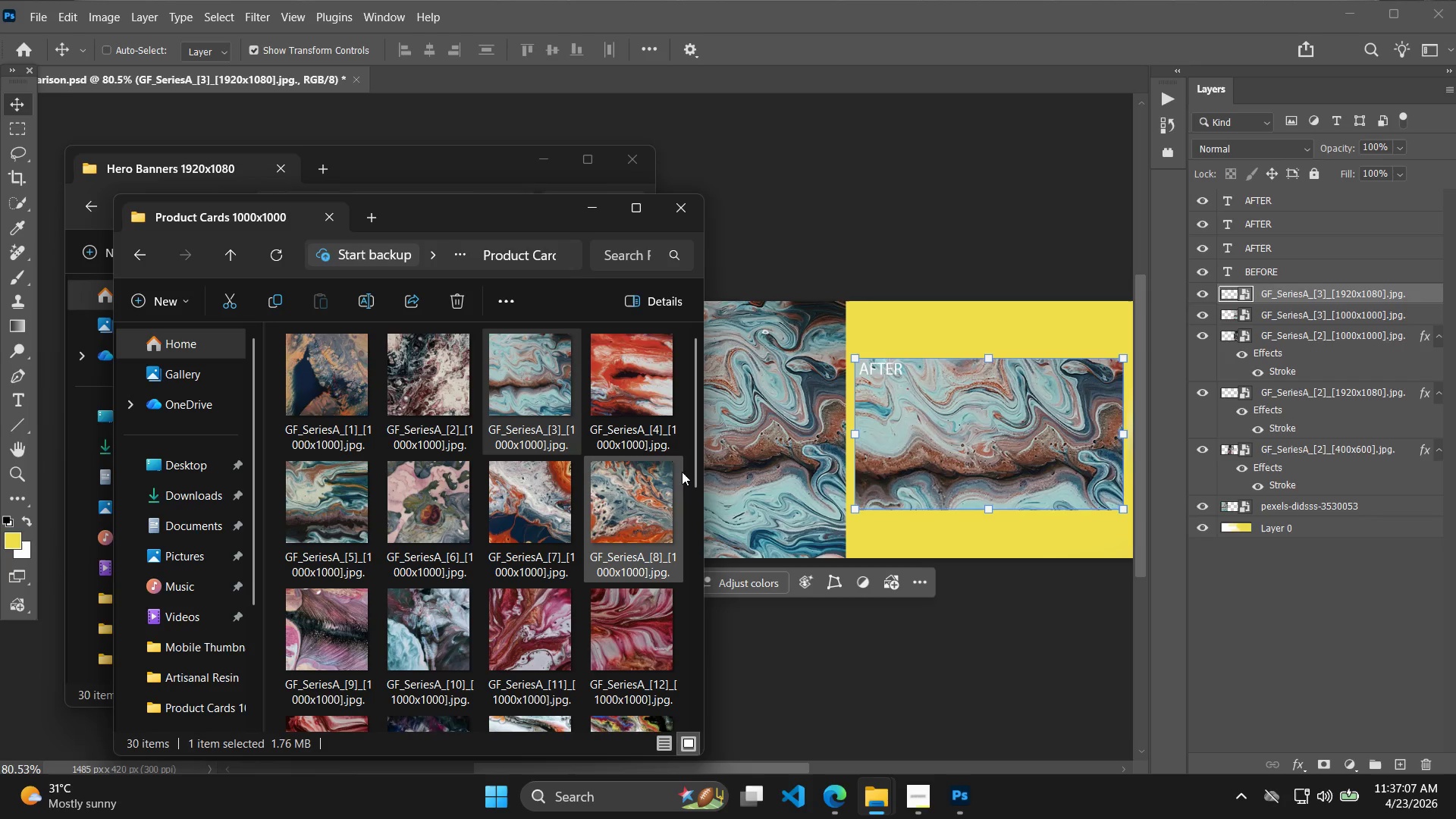 
key(Control+ControlLeft)
 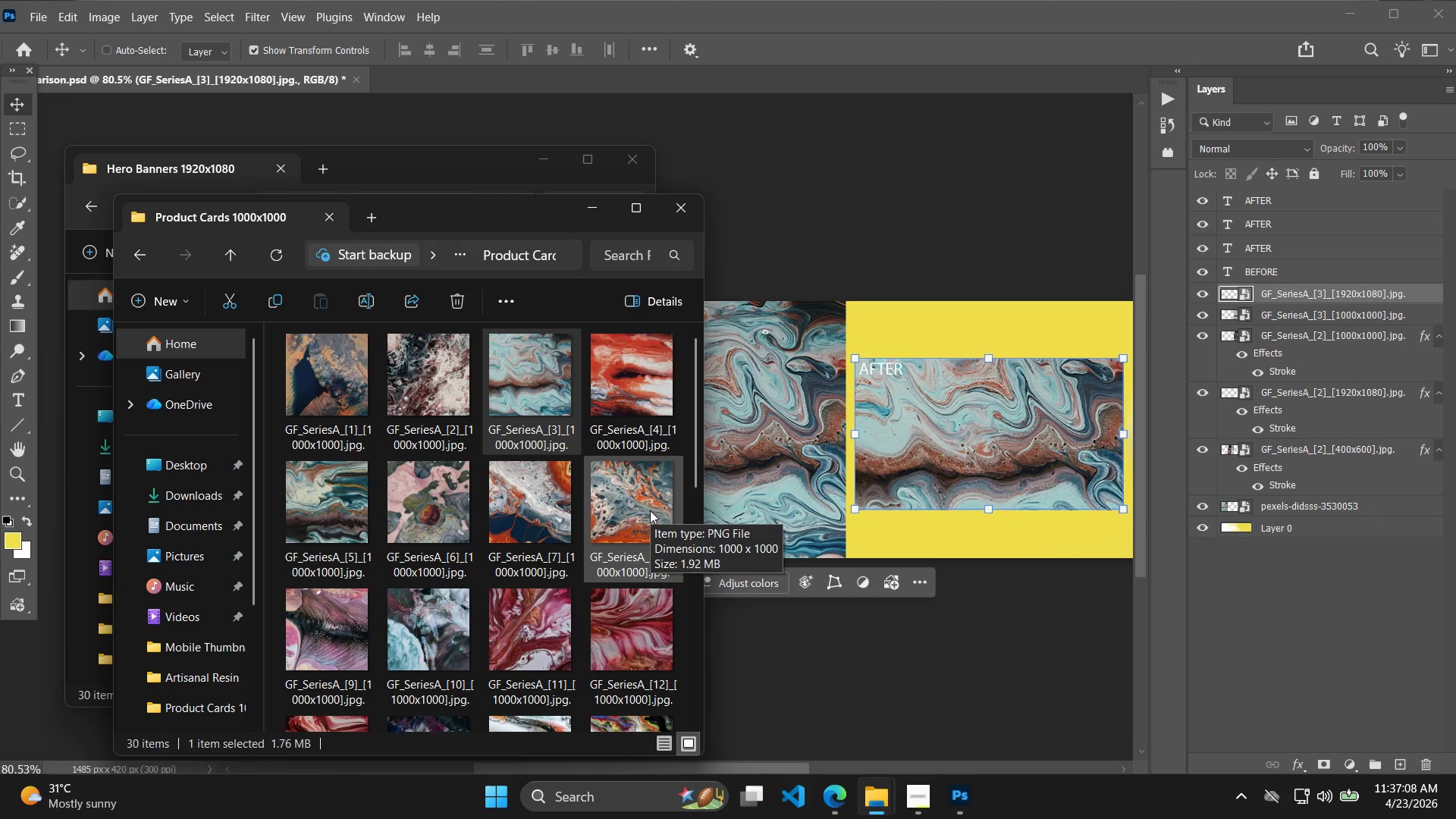 
key(Alt+Tab)
 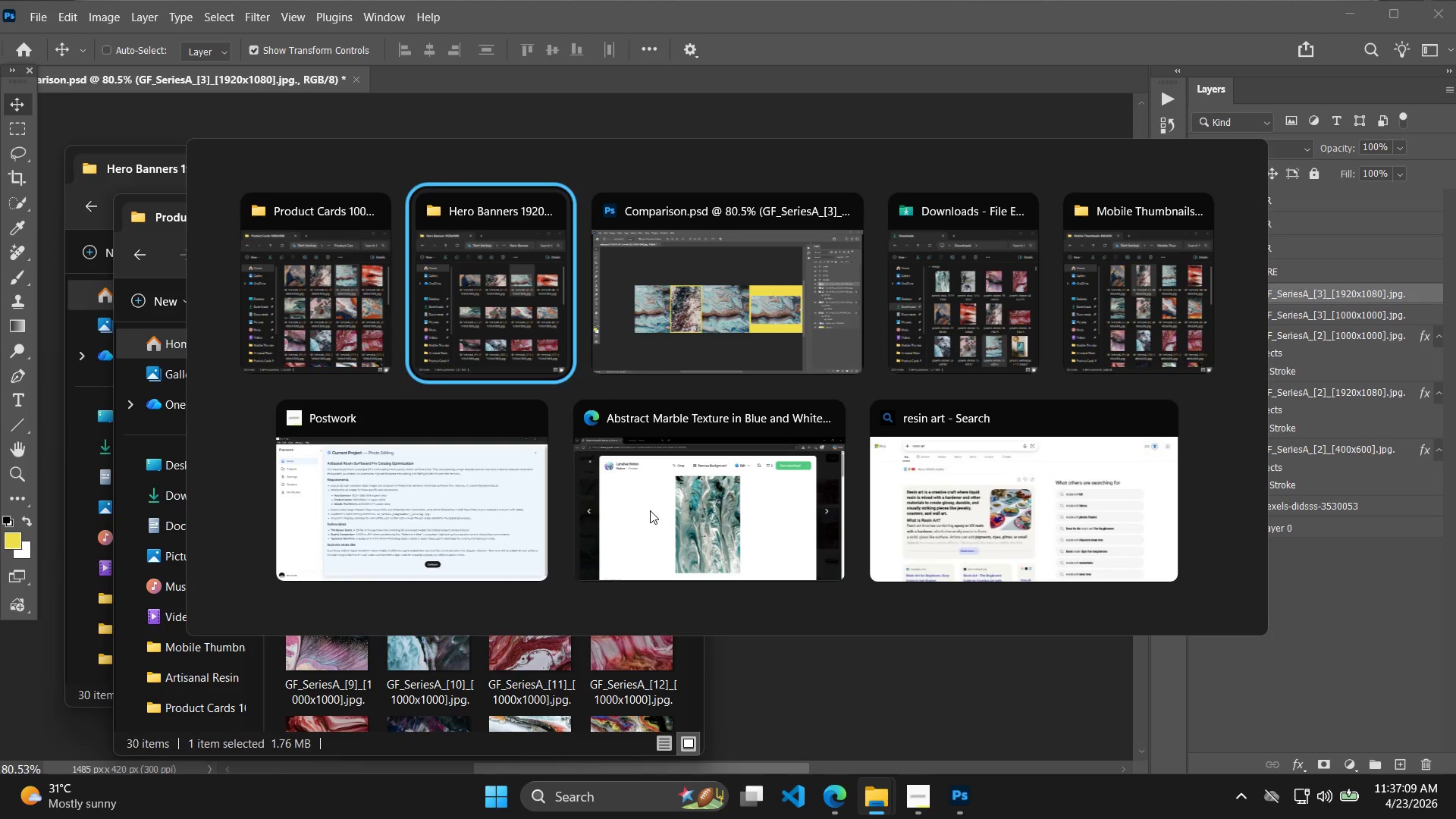 
key(Alt+Tab)
 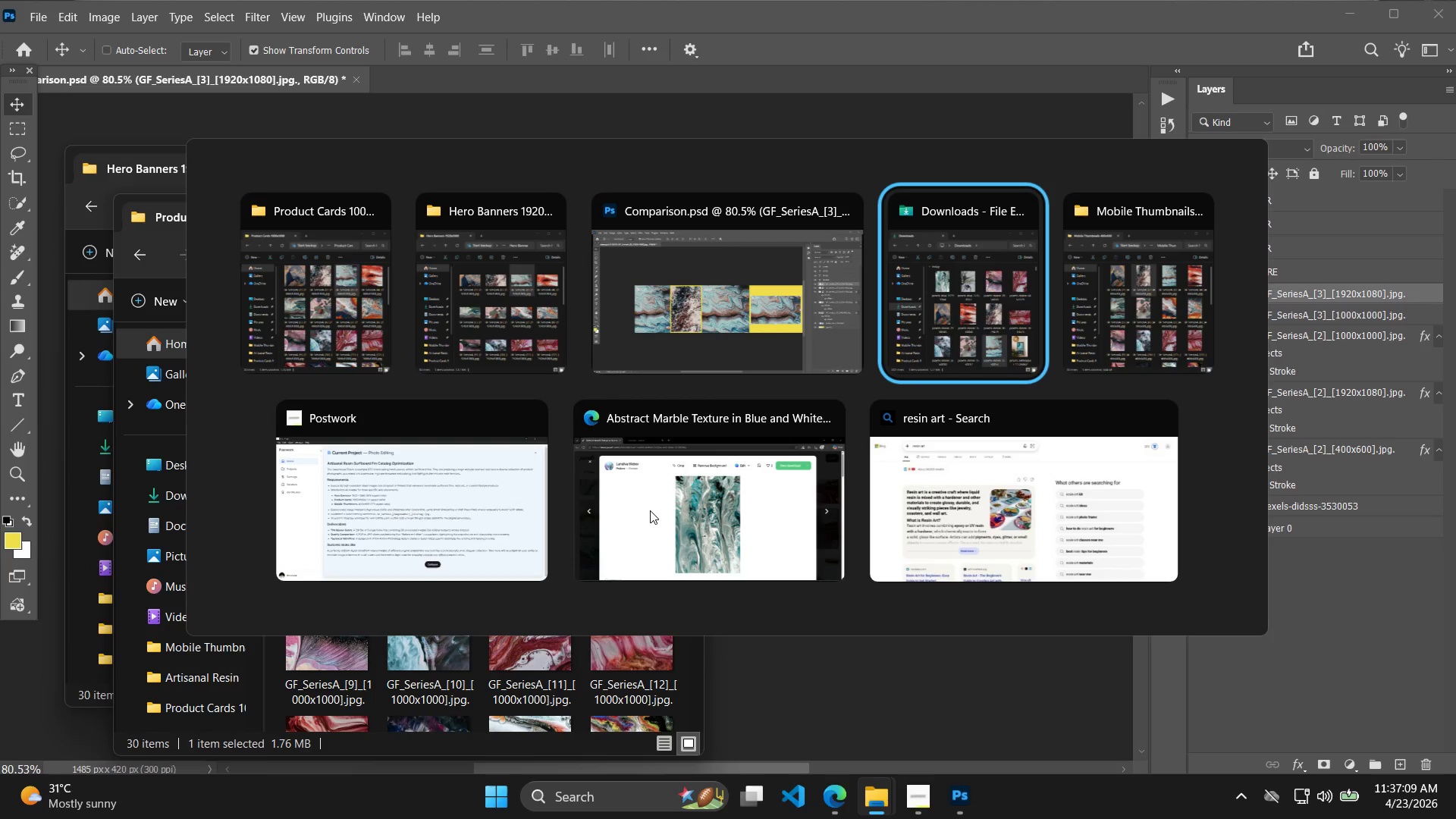 
key(Alt+Tab)
 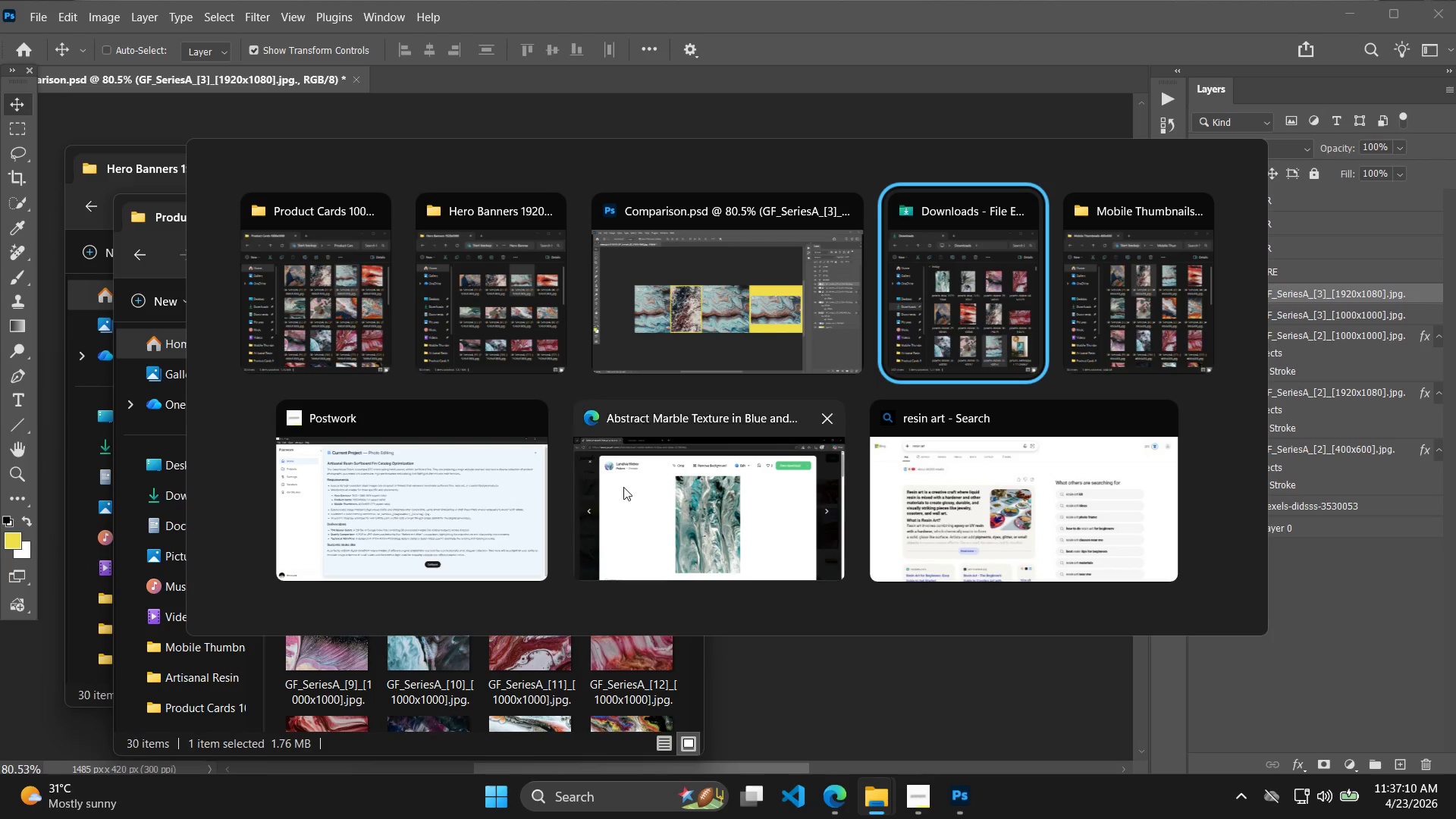 
key(Alt+Tab)
 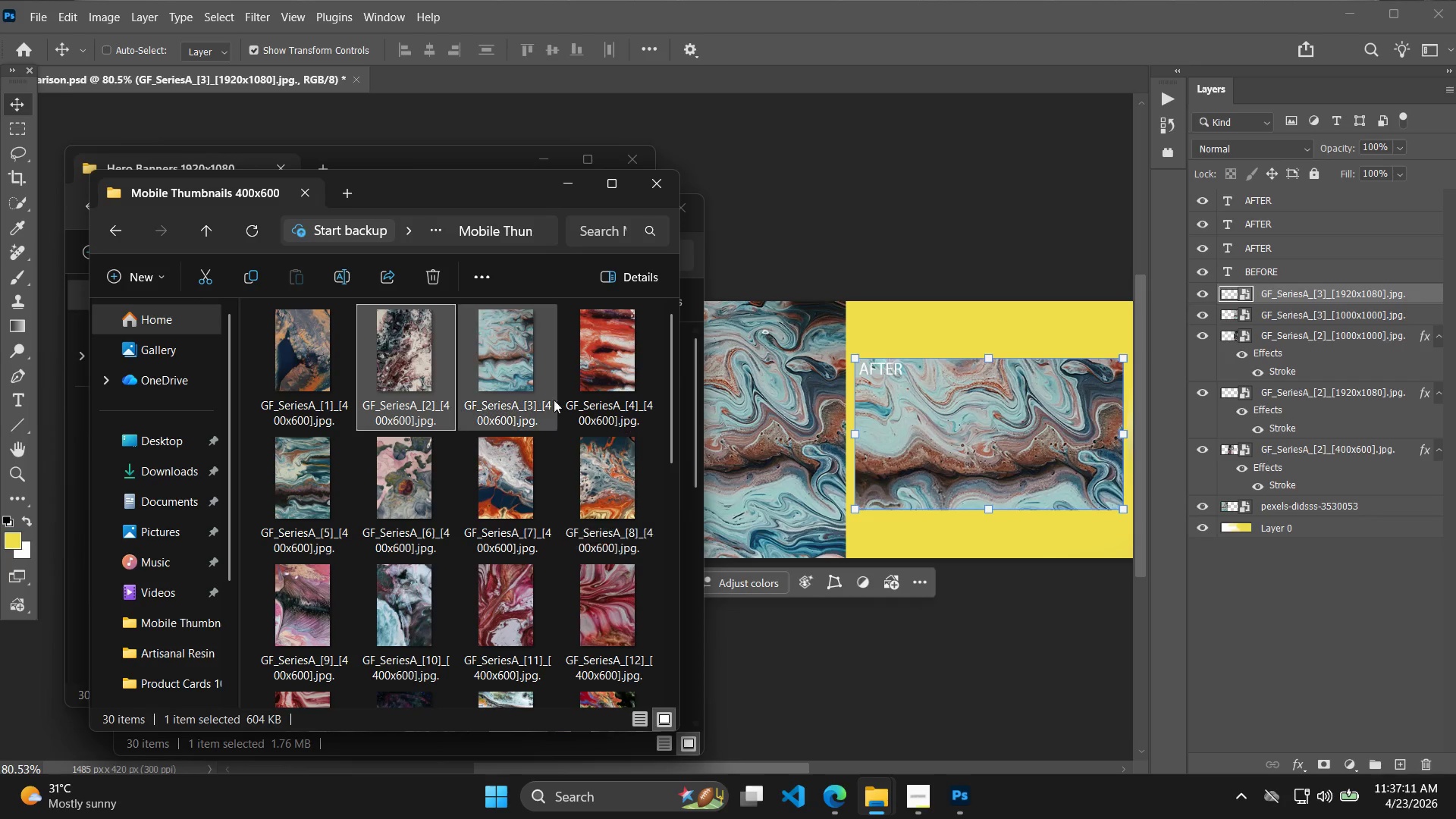 
left_click_drag(start_coordinate=[520, 358], to_coordinate=[833, 453])
 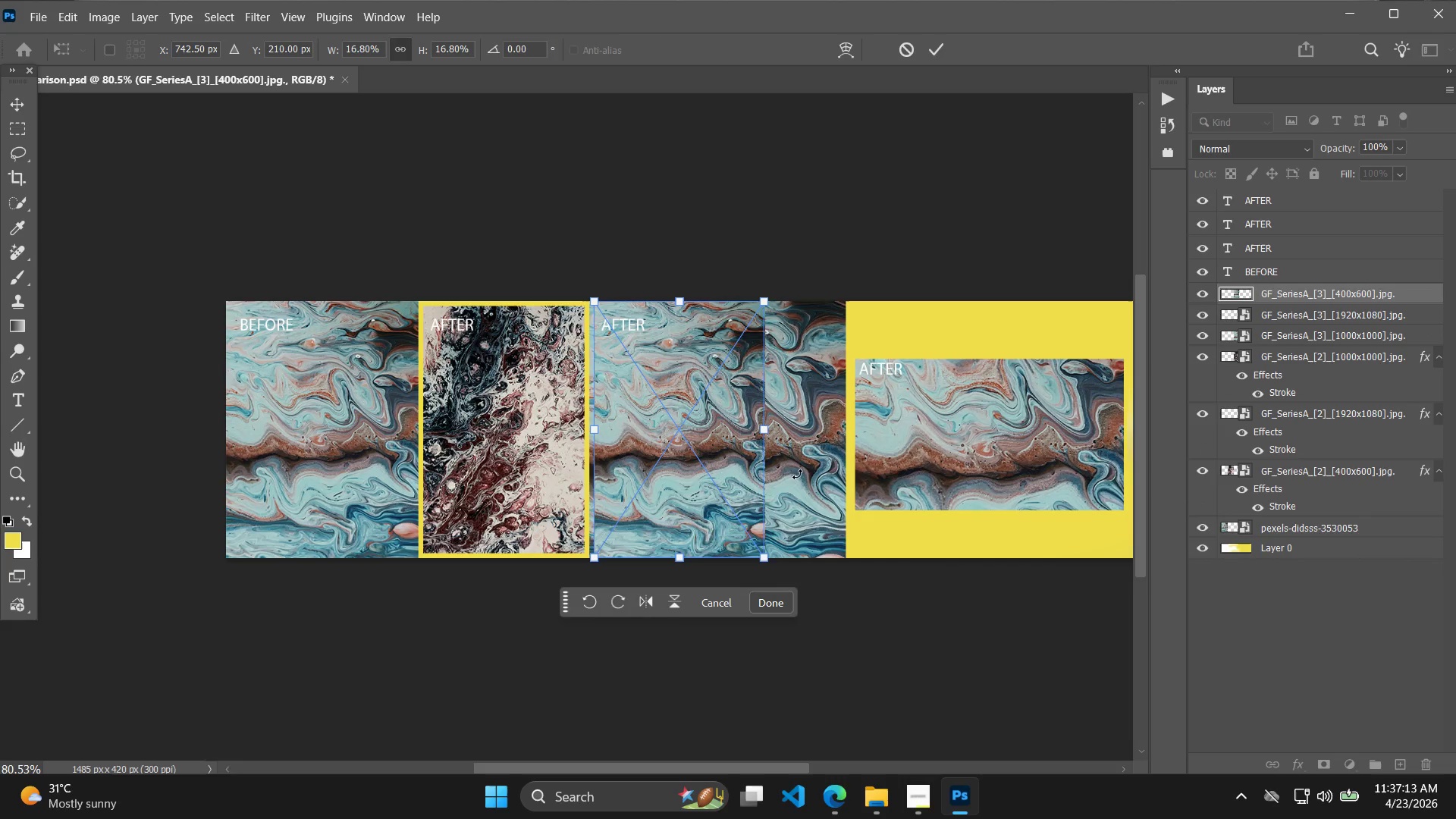 
hold_key(key=ShiftLeft, duration=1.34)
left_click_drag(start_coordinate=[729, 491], to_coordinate=[557, 489])
 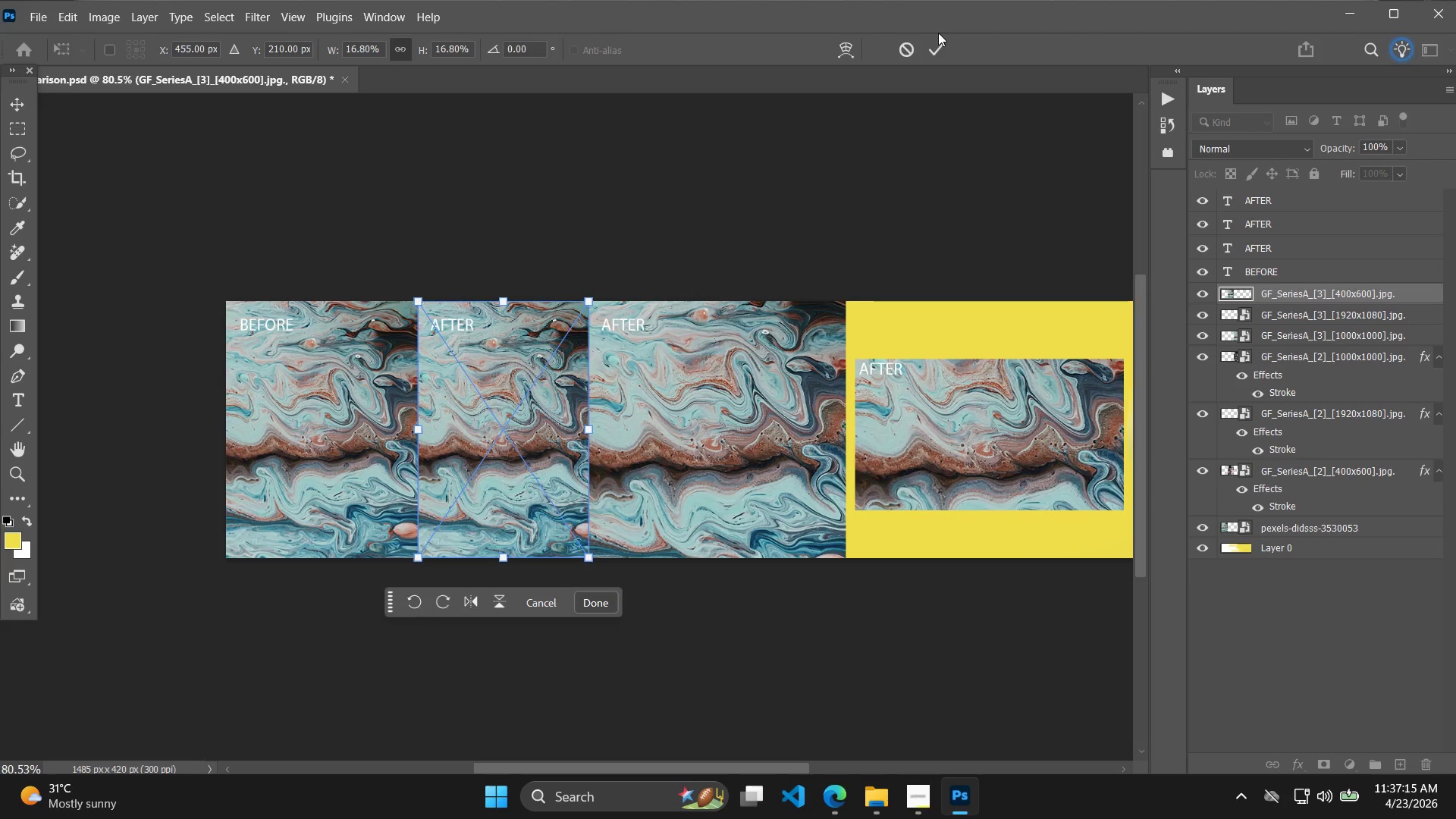 
left_click([935, 57])
 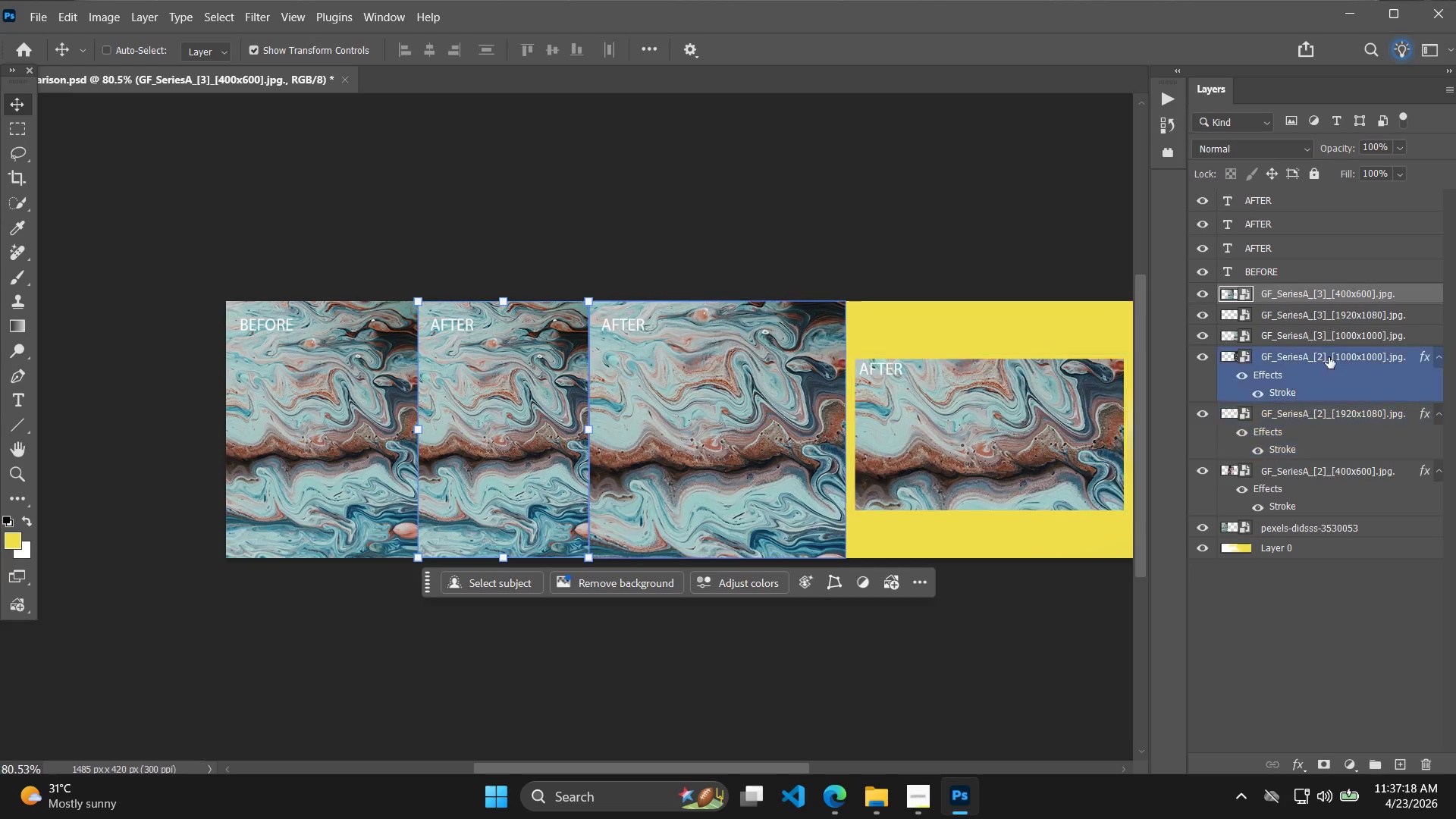 
left_click([1349, 368])
 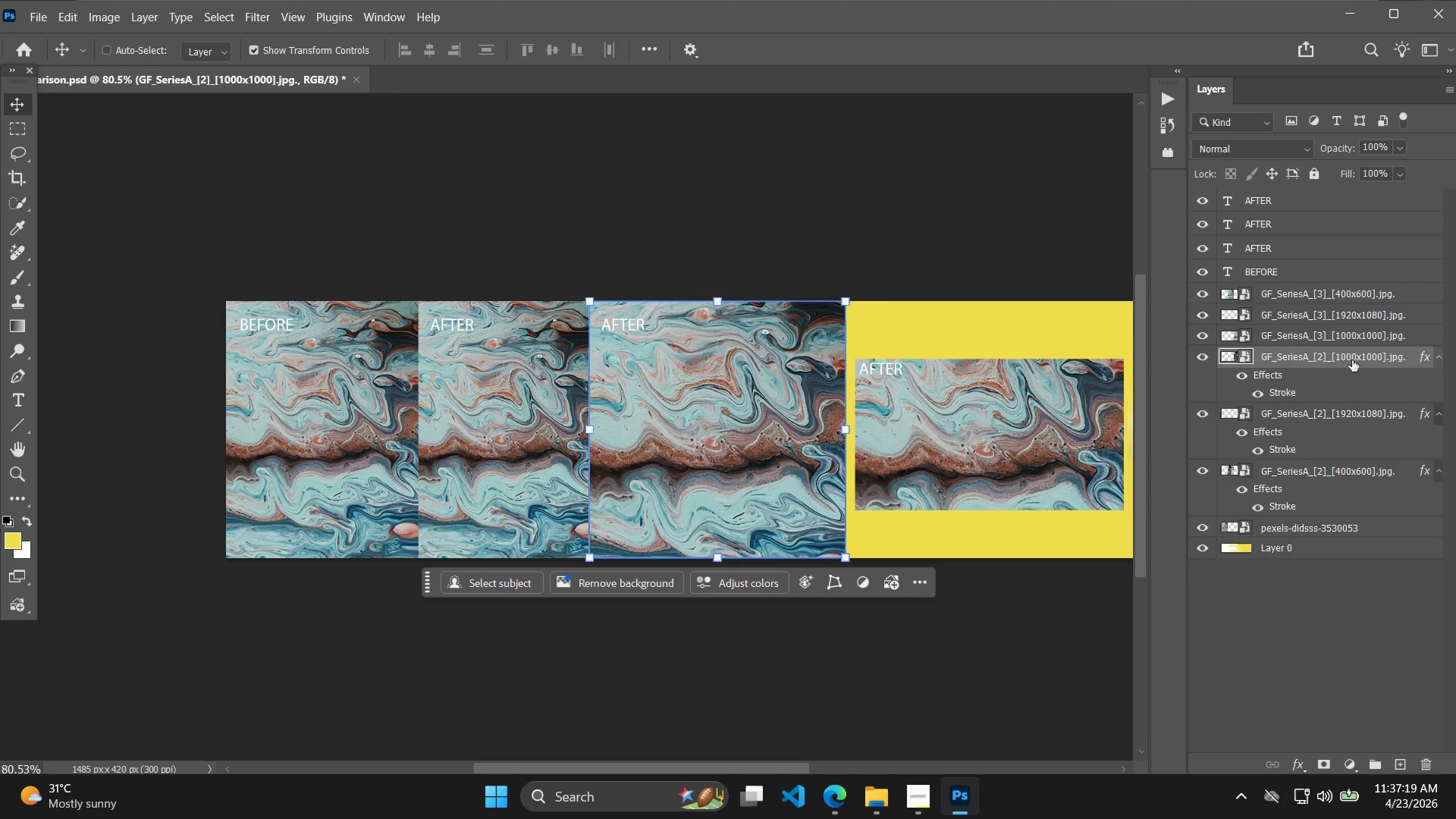 
key(Delete)
 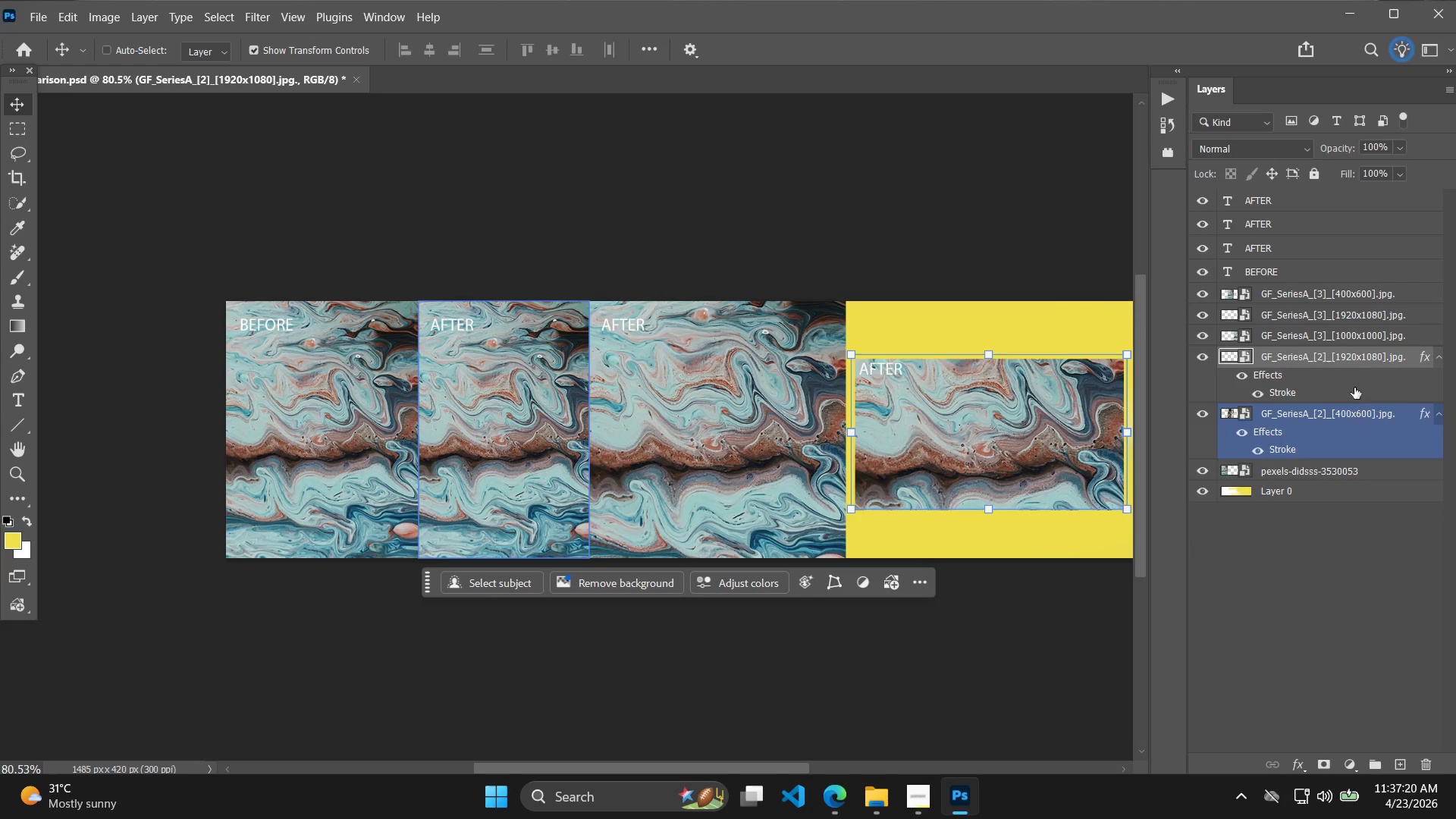 
left_click([1351, 361])
 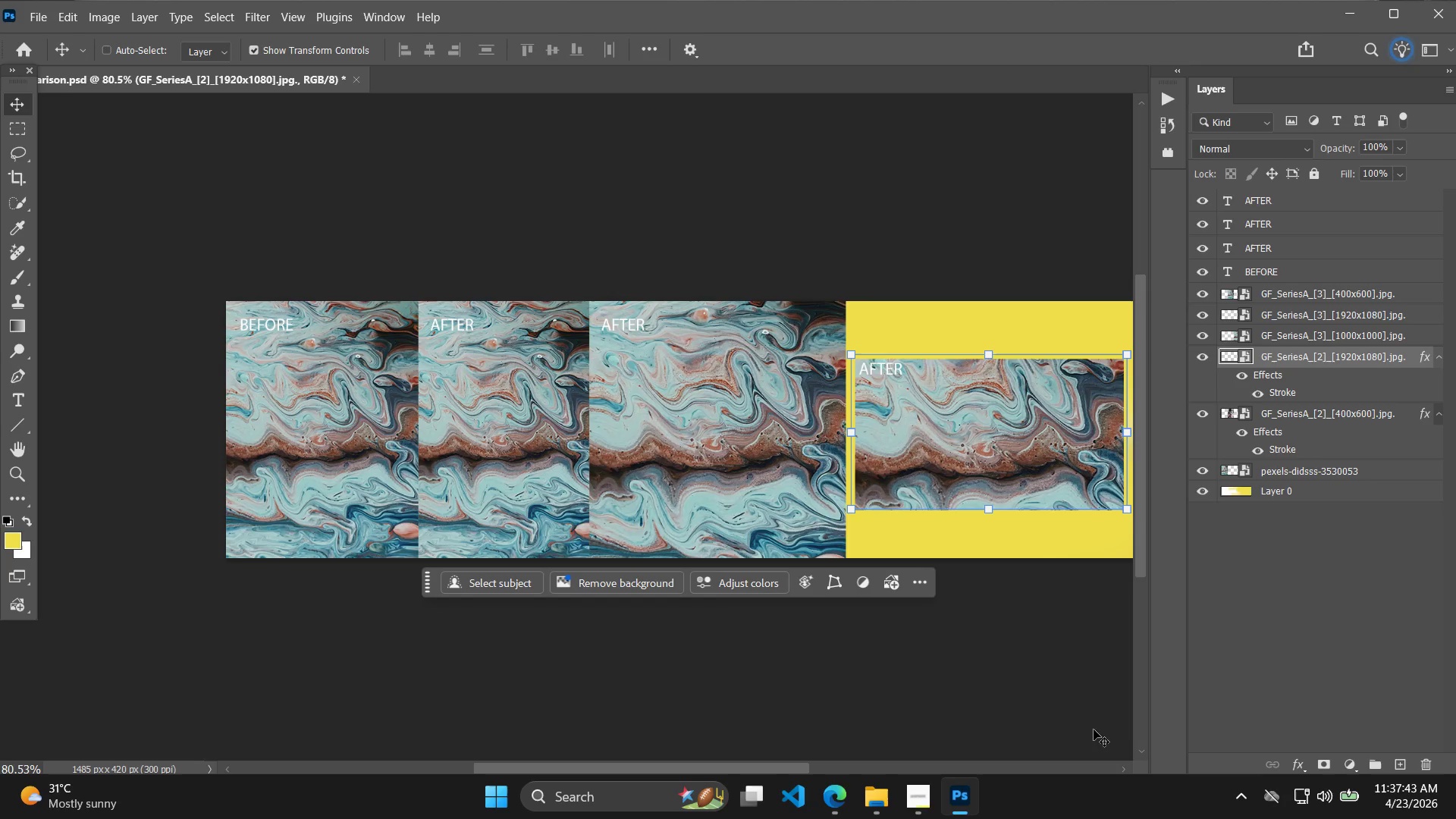 
wait(27.47)
 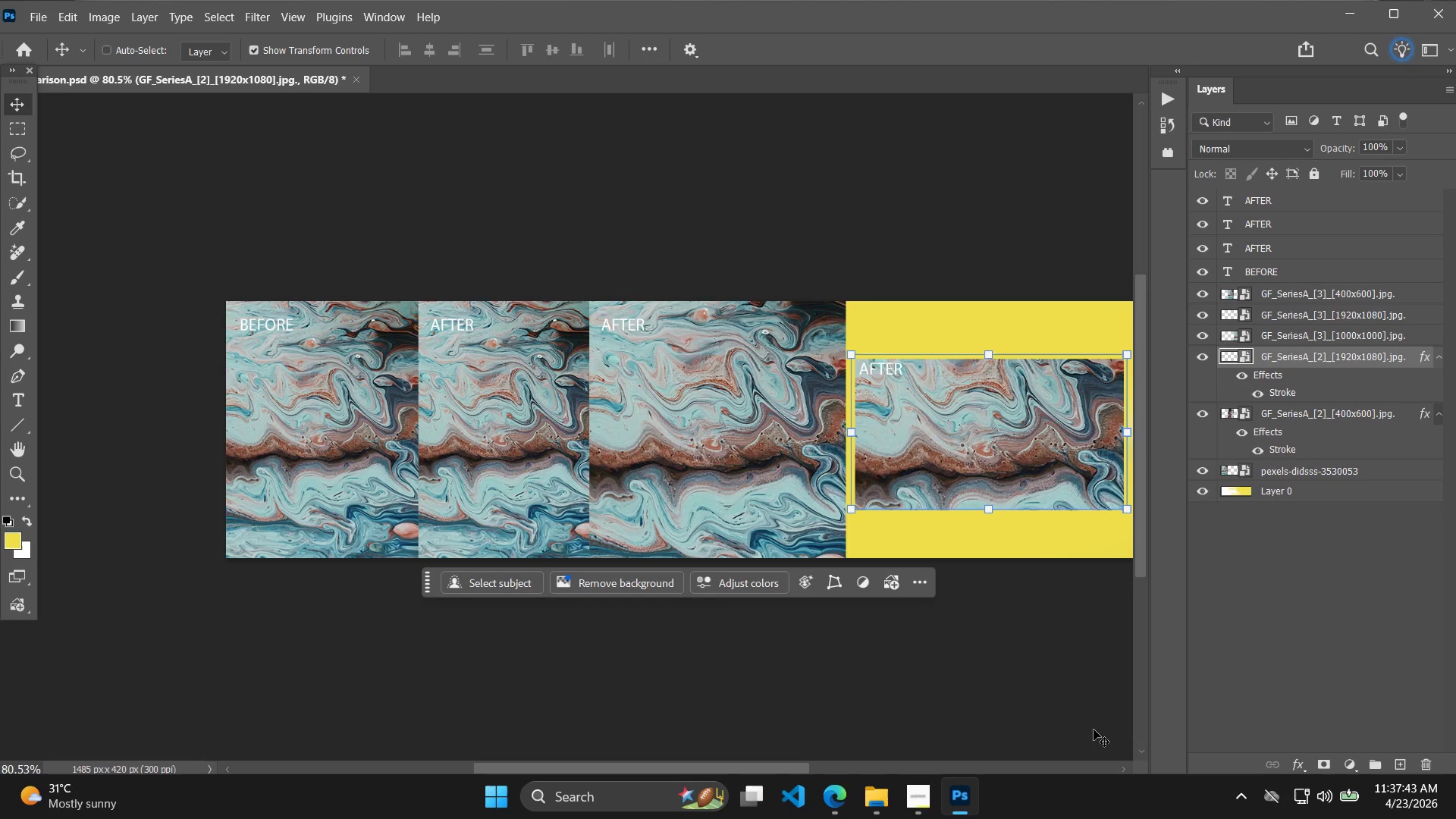 
left_click([1300, 417])
 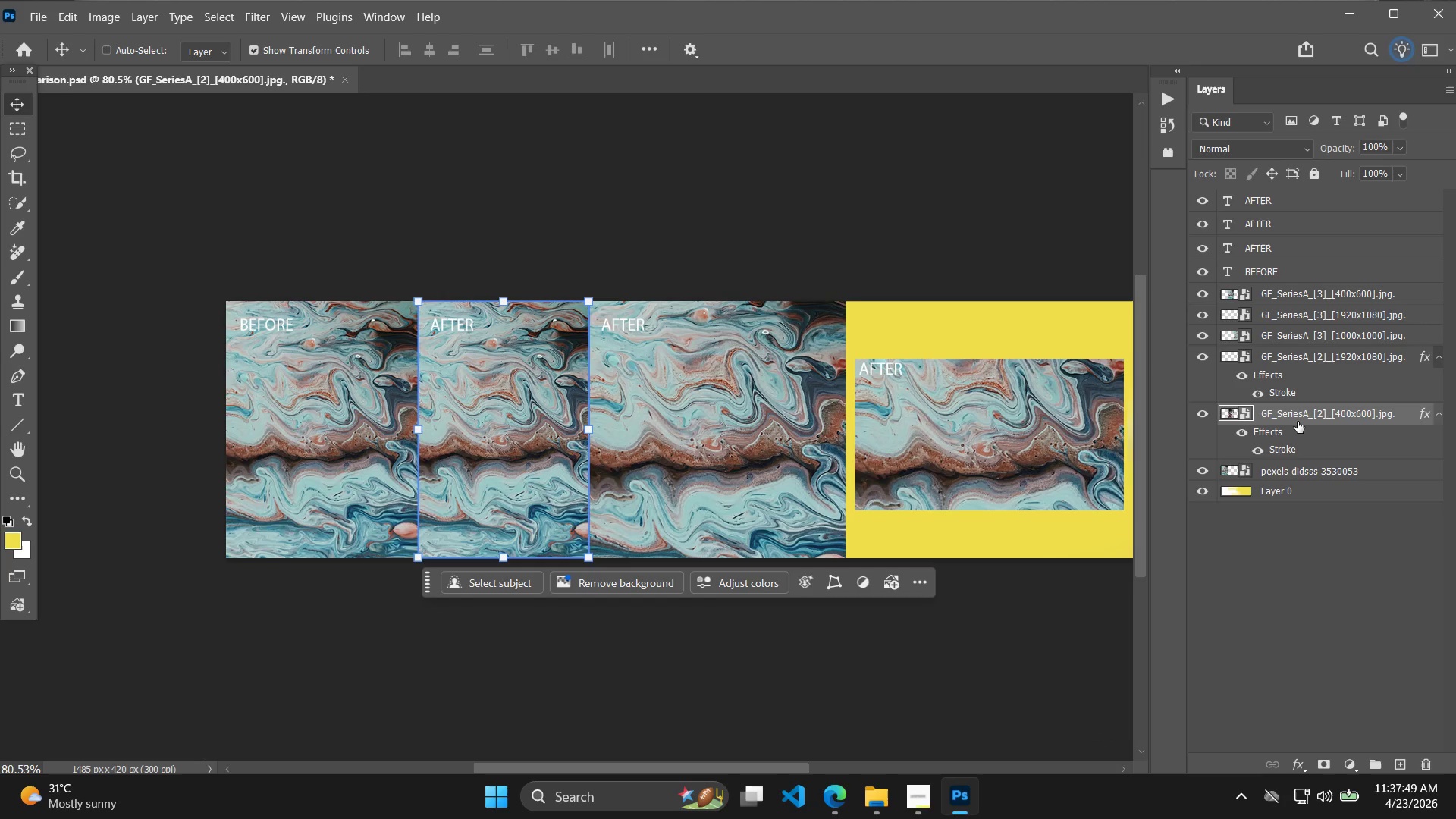 
key(Delete)
 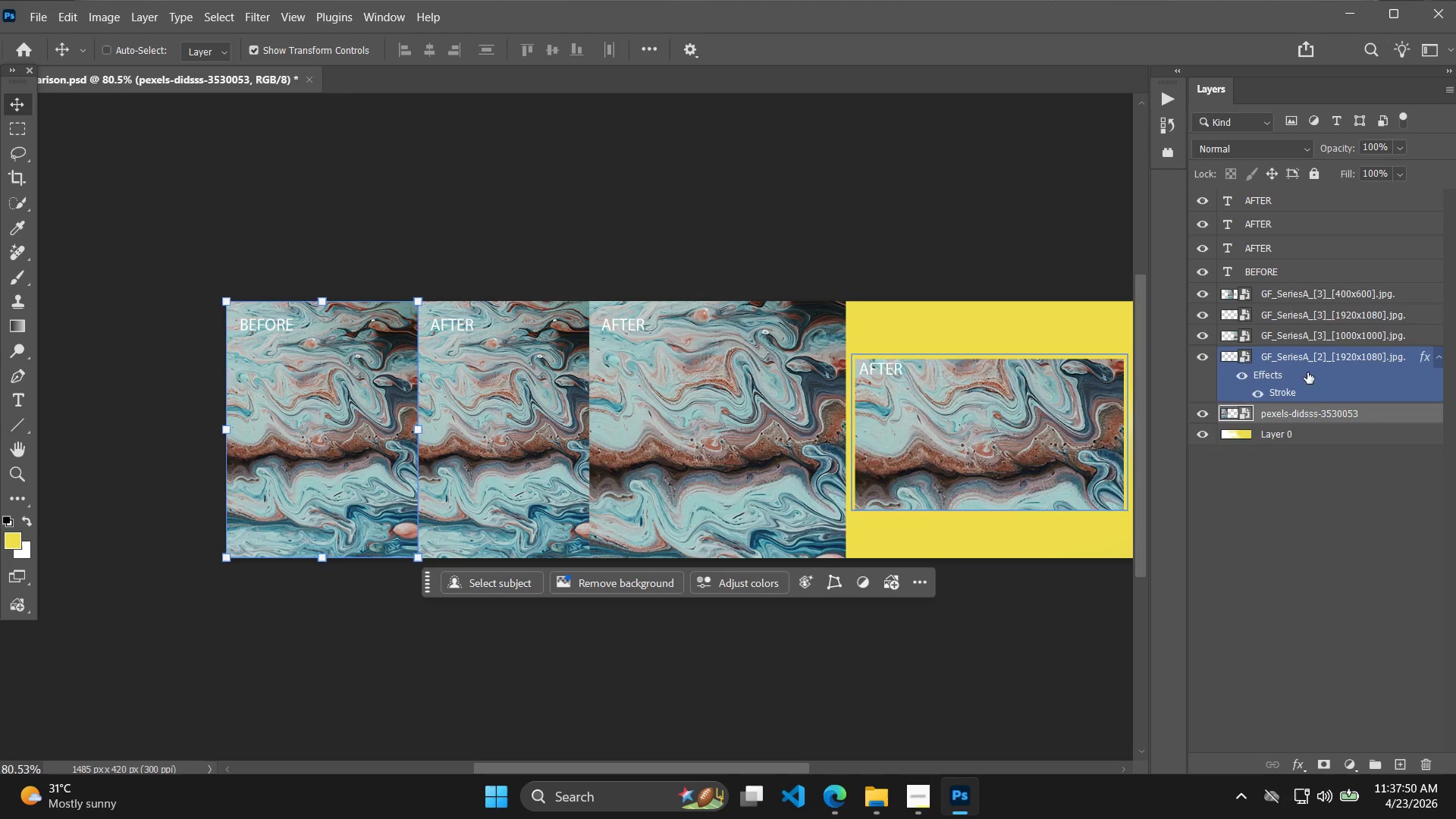 
left_click([1310, 362])
 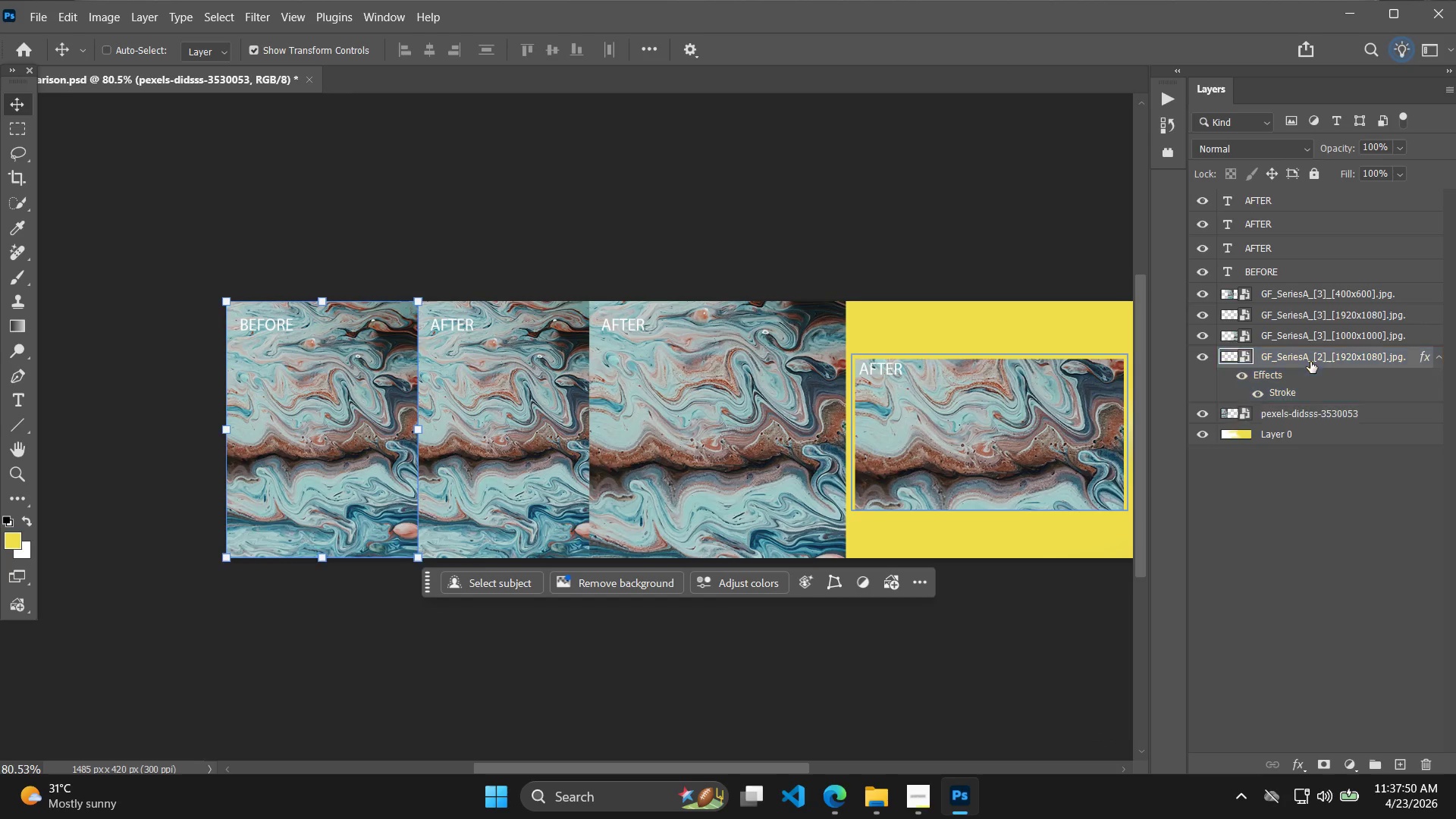 
key(Delete)
 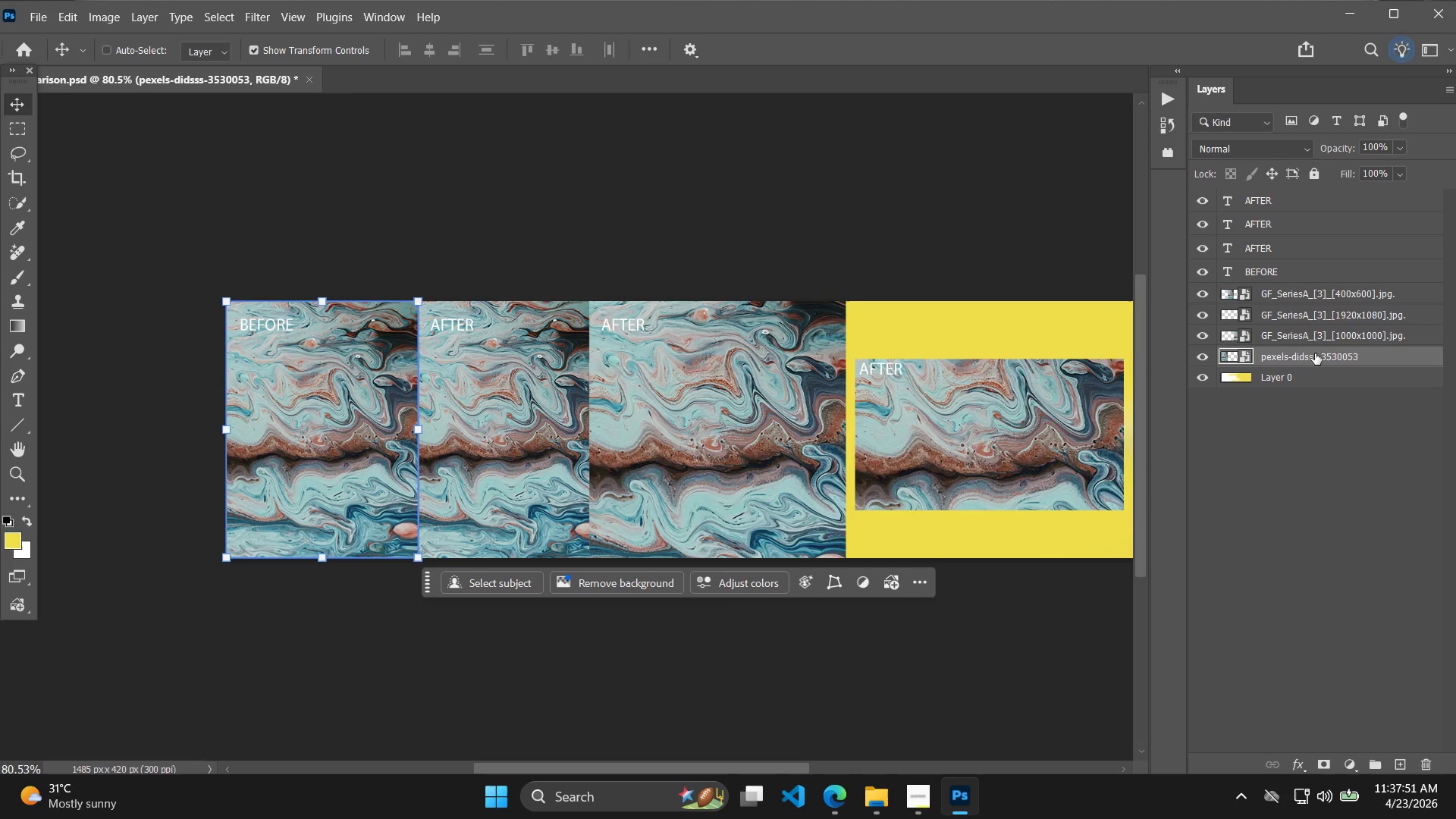 
left_click([1313, 353])
 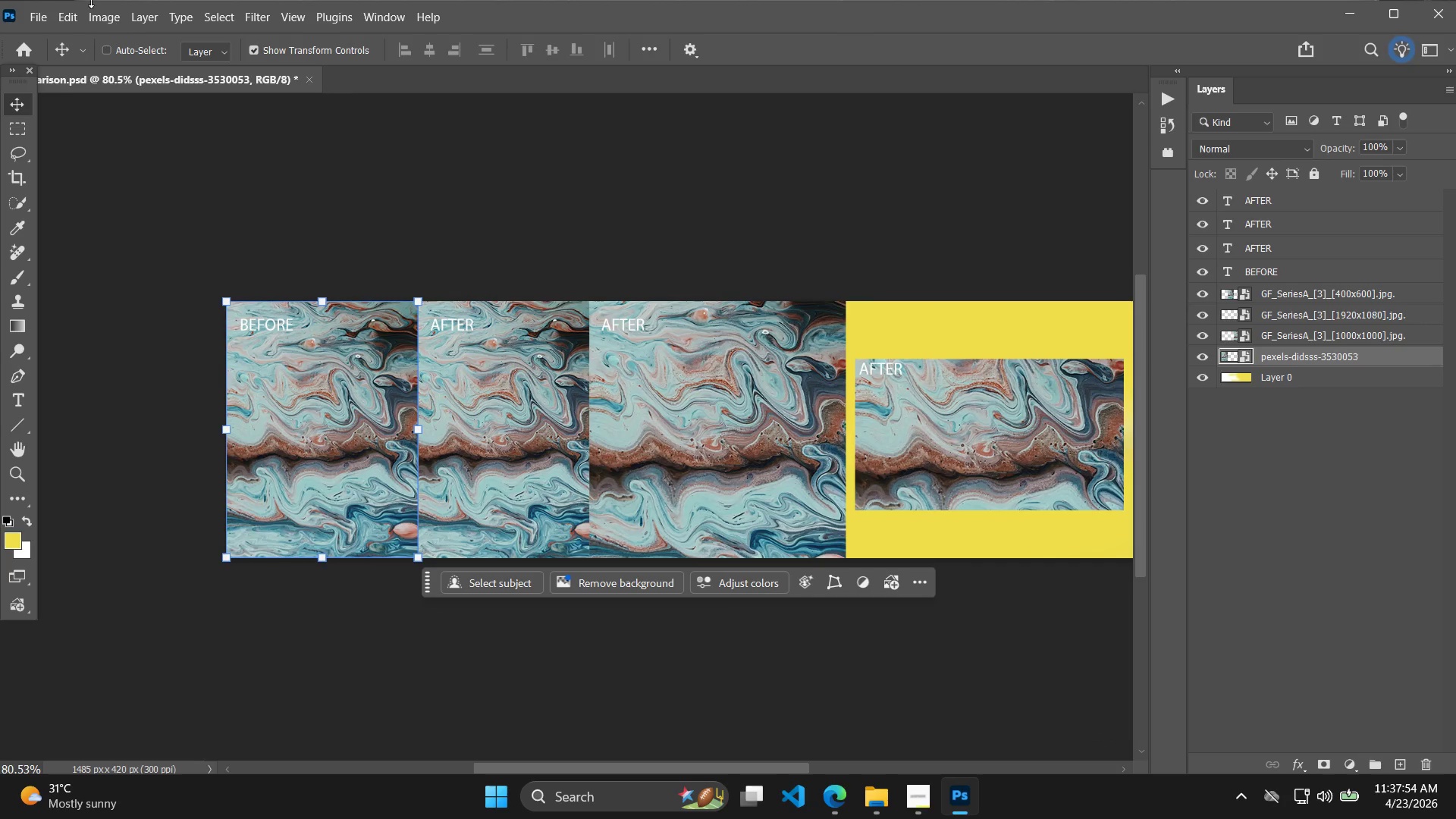 
left_click([145, 17])
 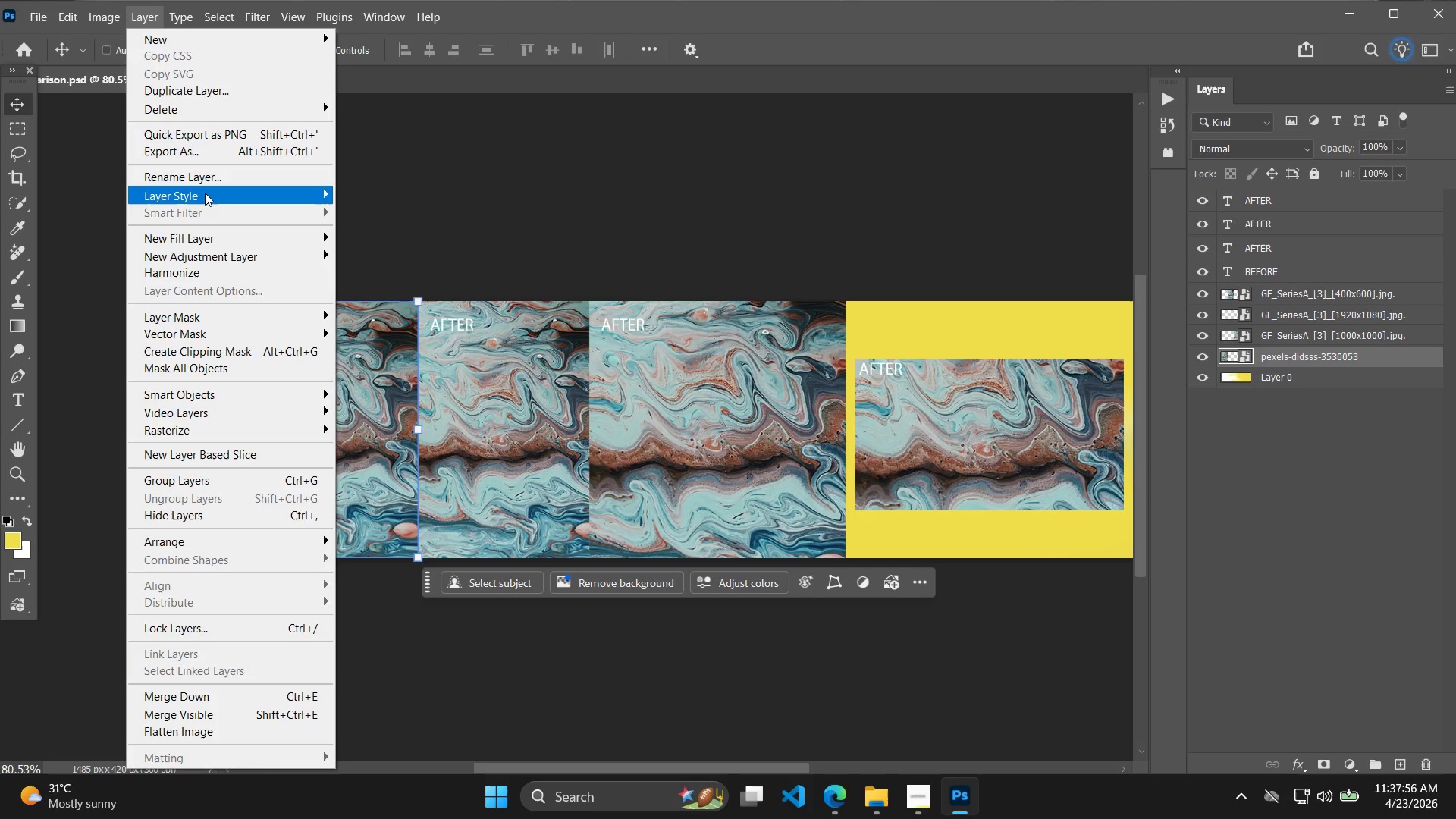 
left_click([205, 191])
 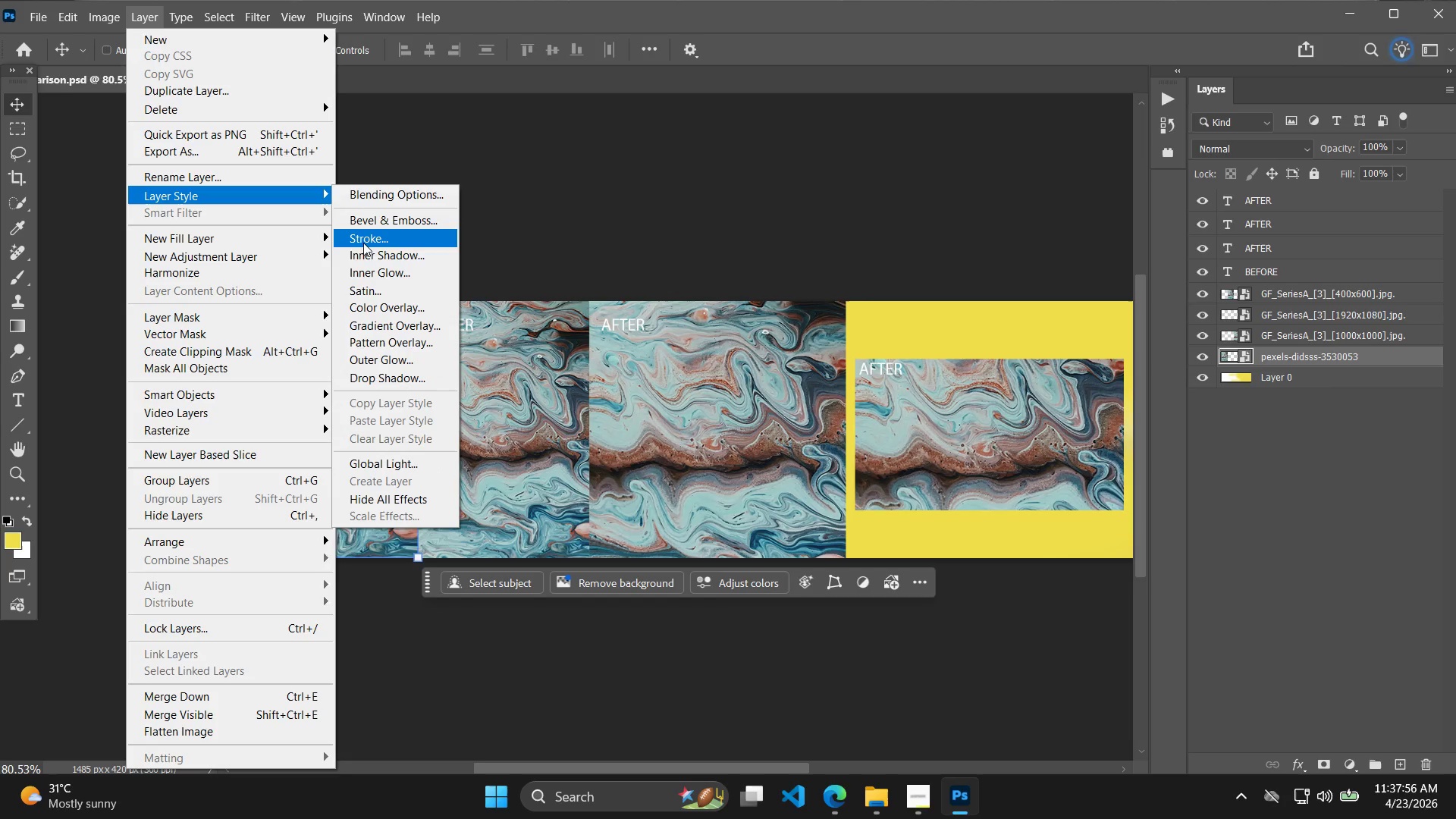 
left_click([364, 242])
 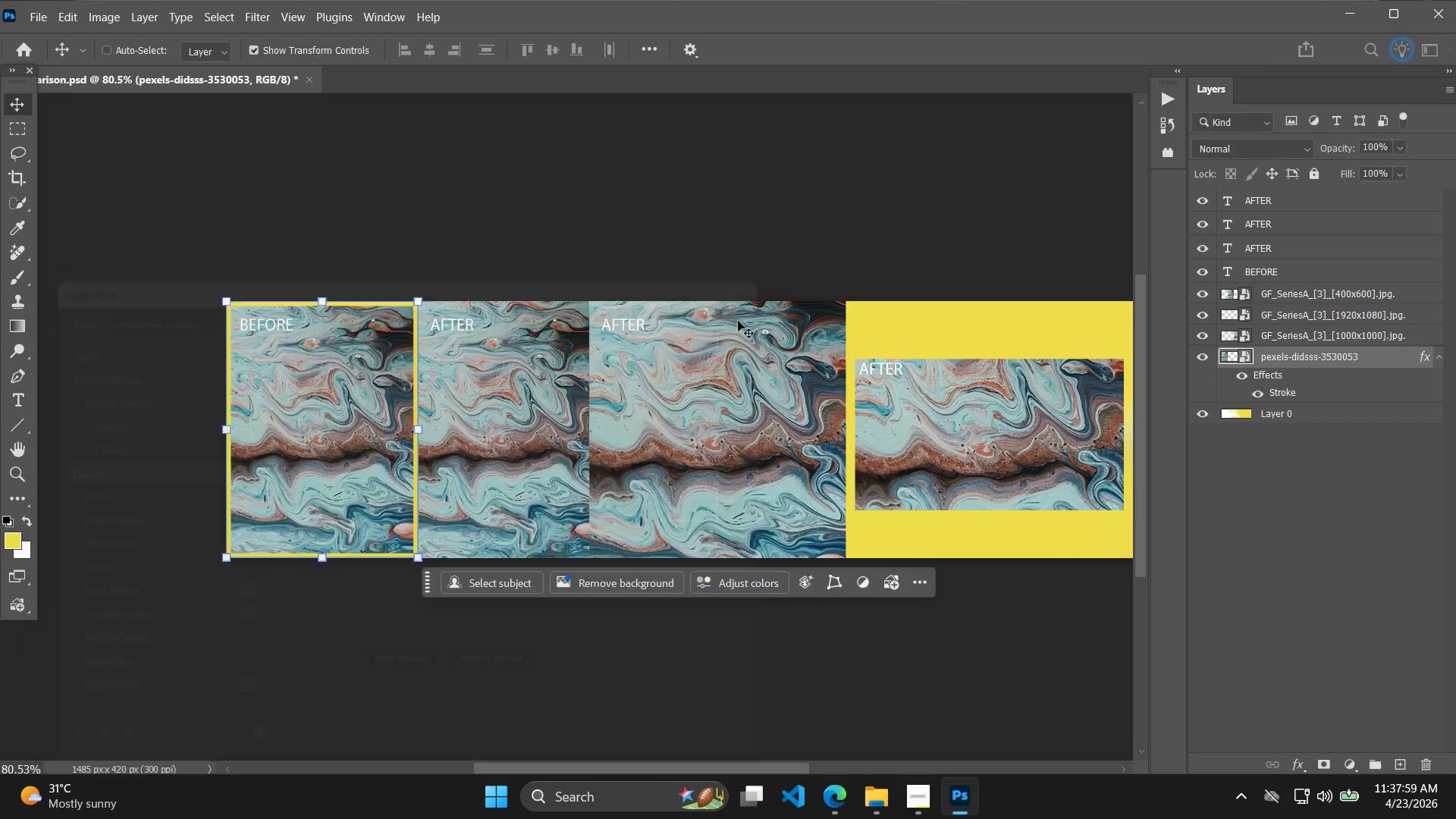 
left_click([1310, 333])
 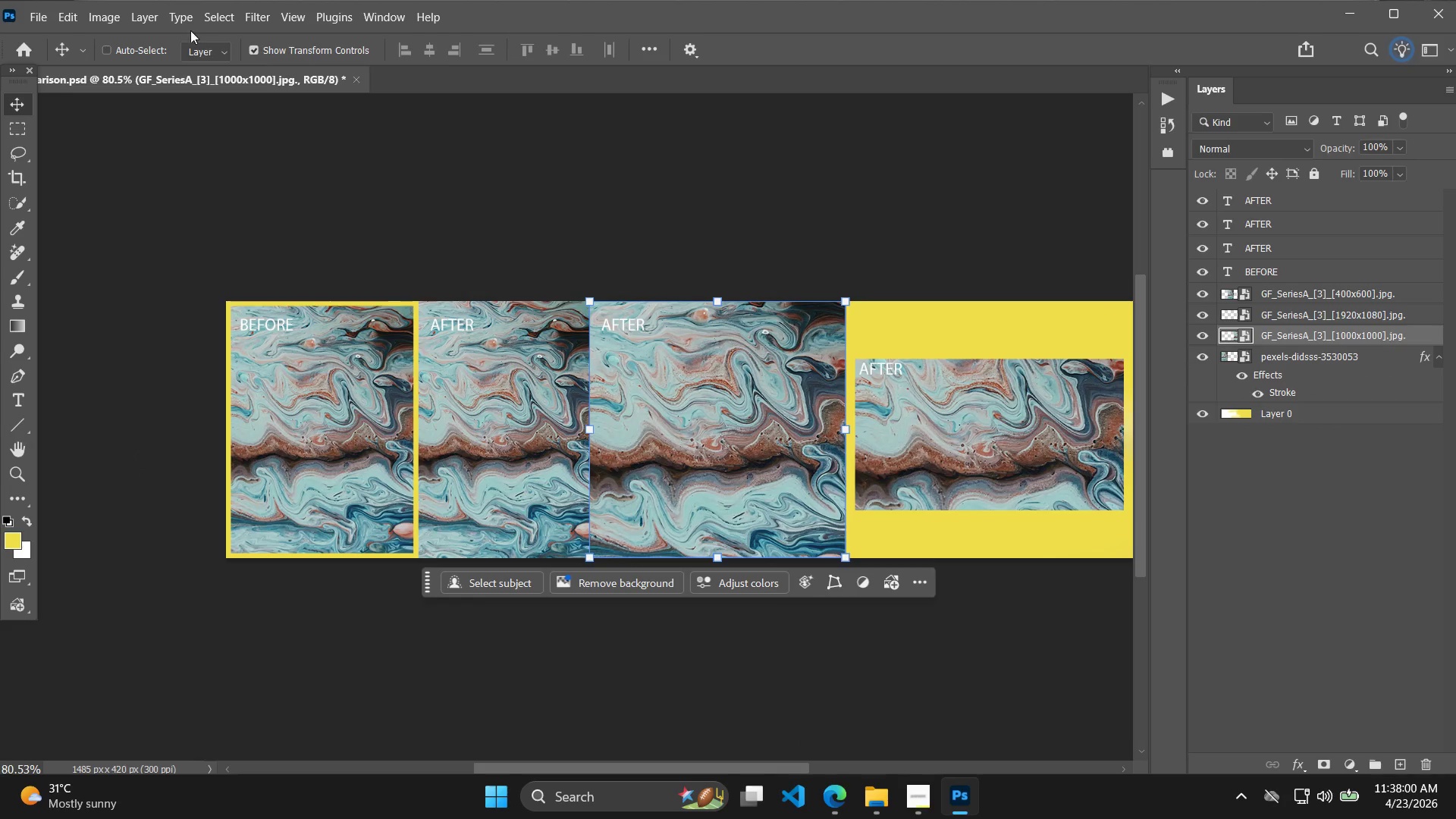 
left_click([130, 8])
 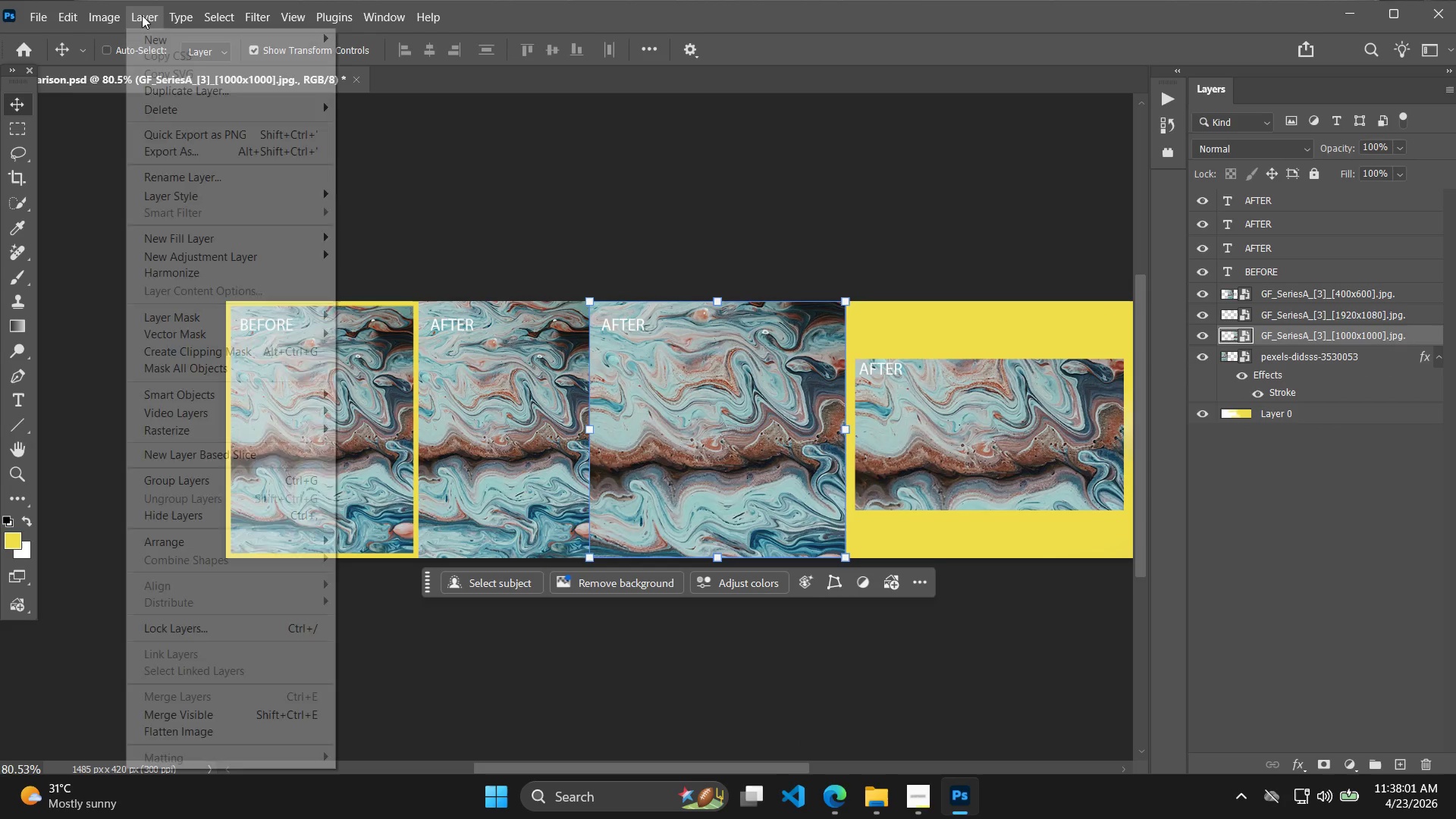 
left_click([140, 17])